 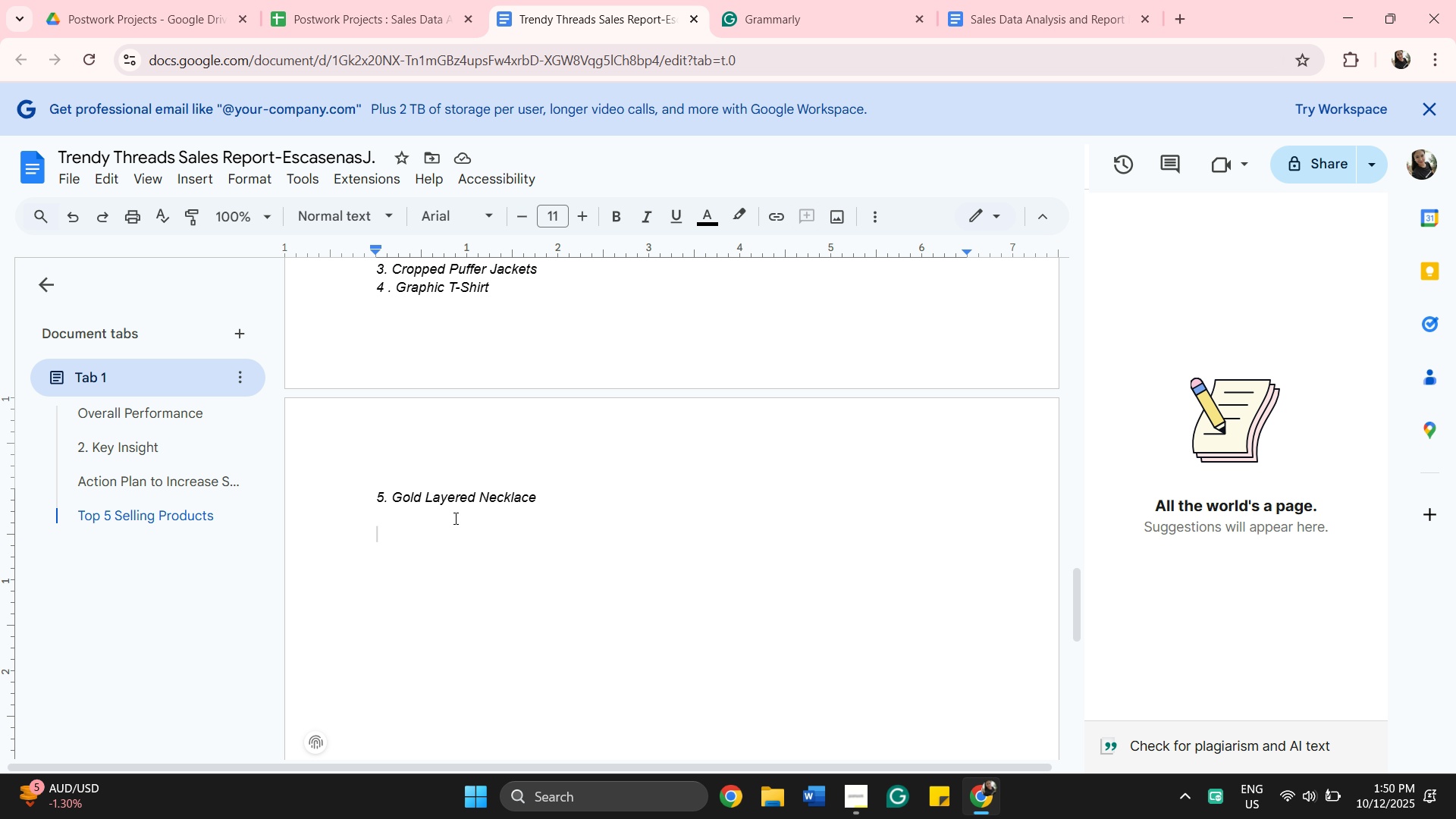 
left_click([376, 219])
 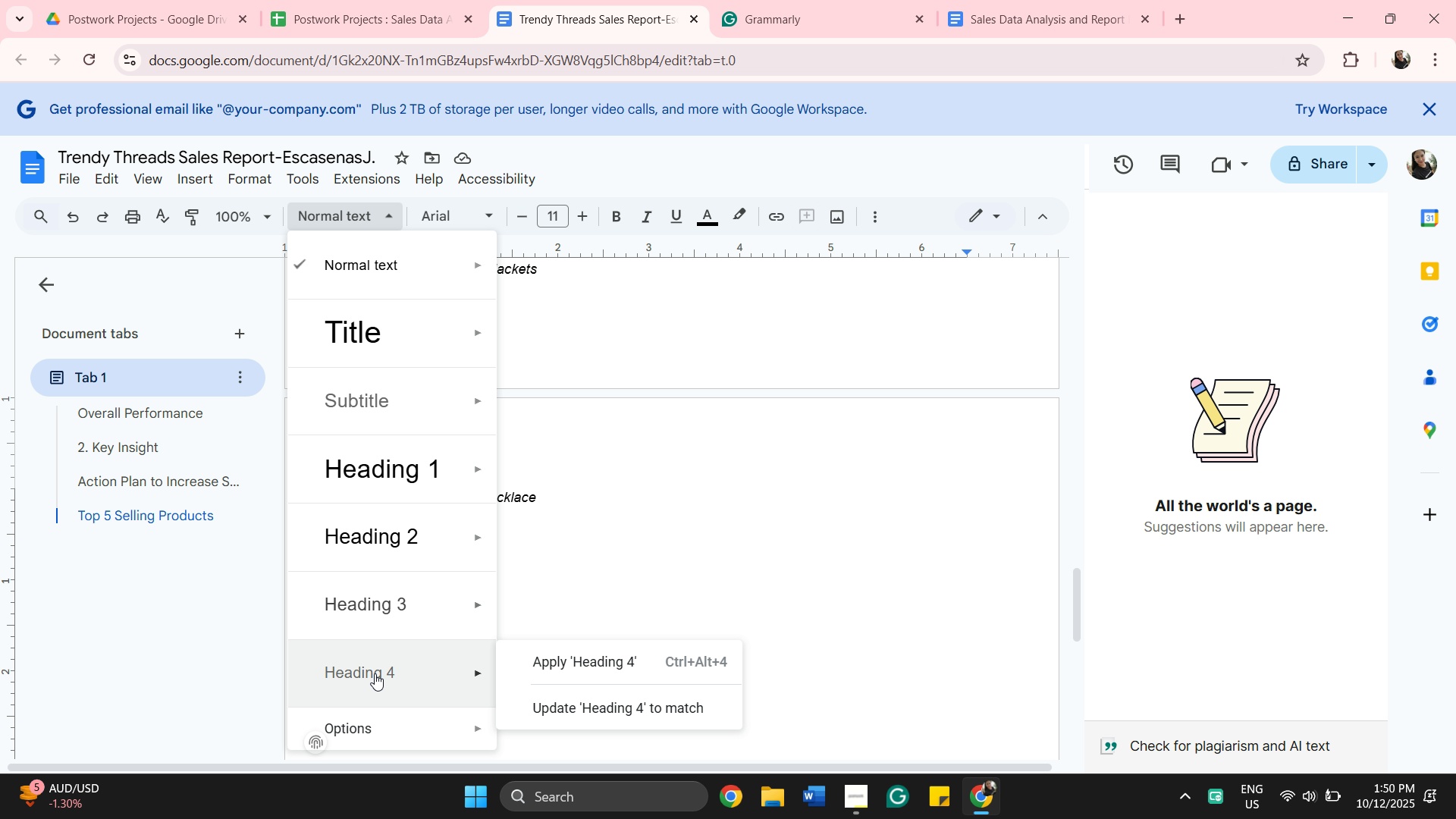 
left_click([375, 678])
 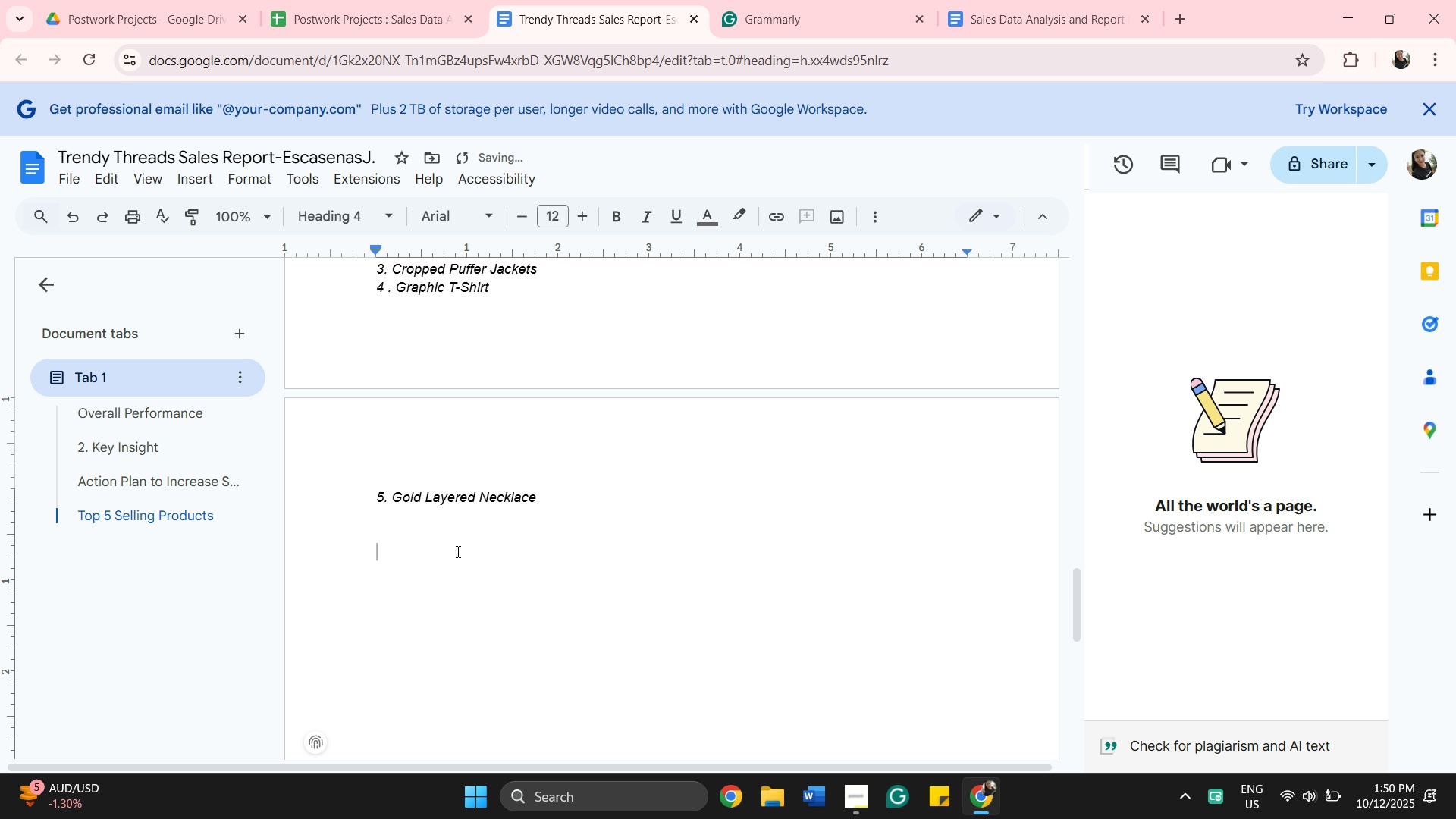 
type(Top)
 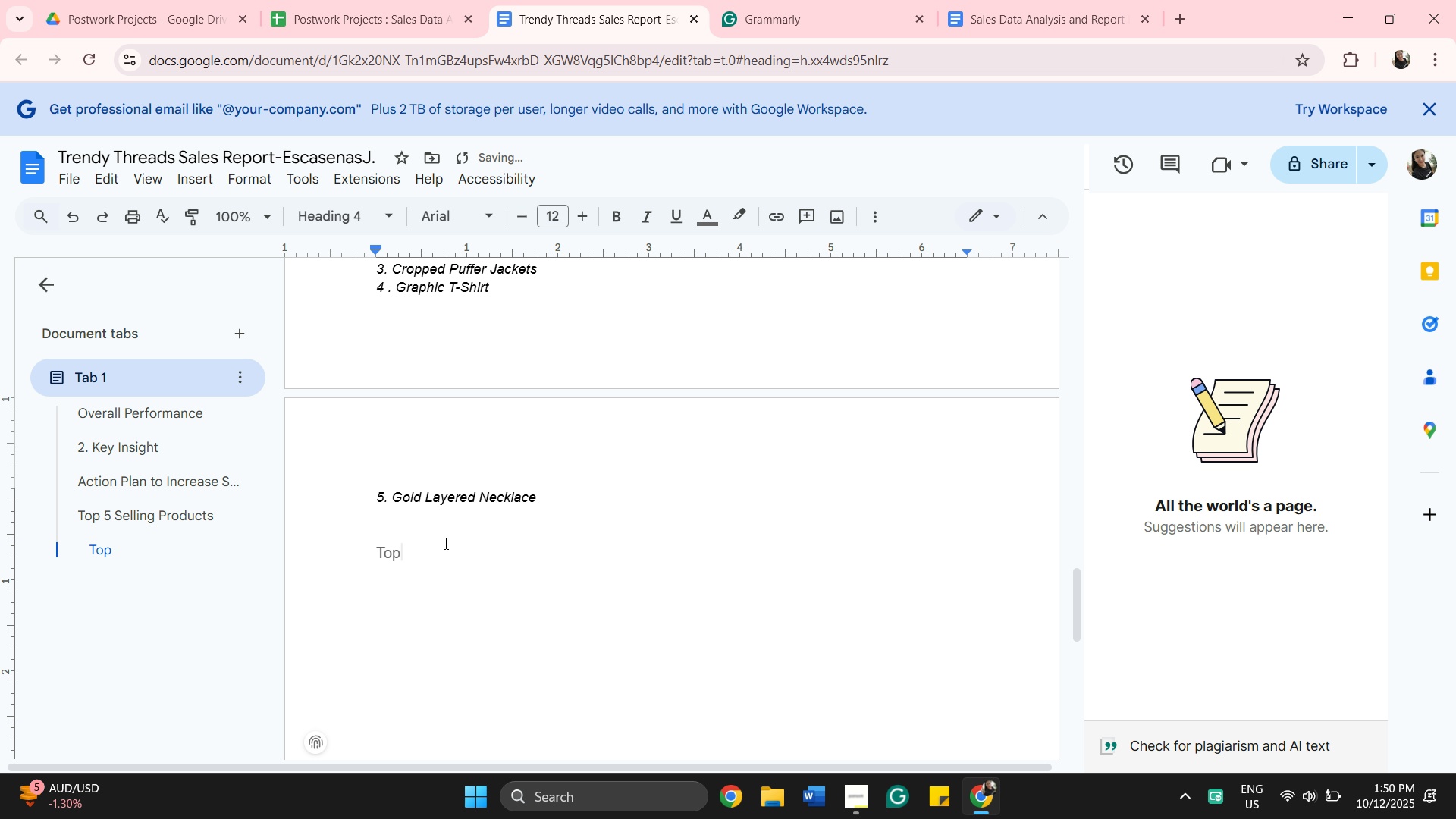 
scroll: coordinate [446, 544], scroll_direction: up, amount: 2.0
 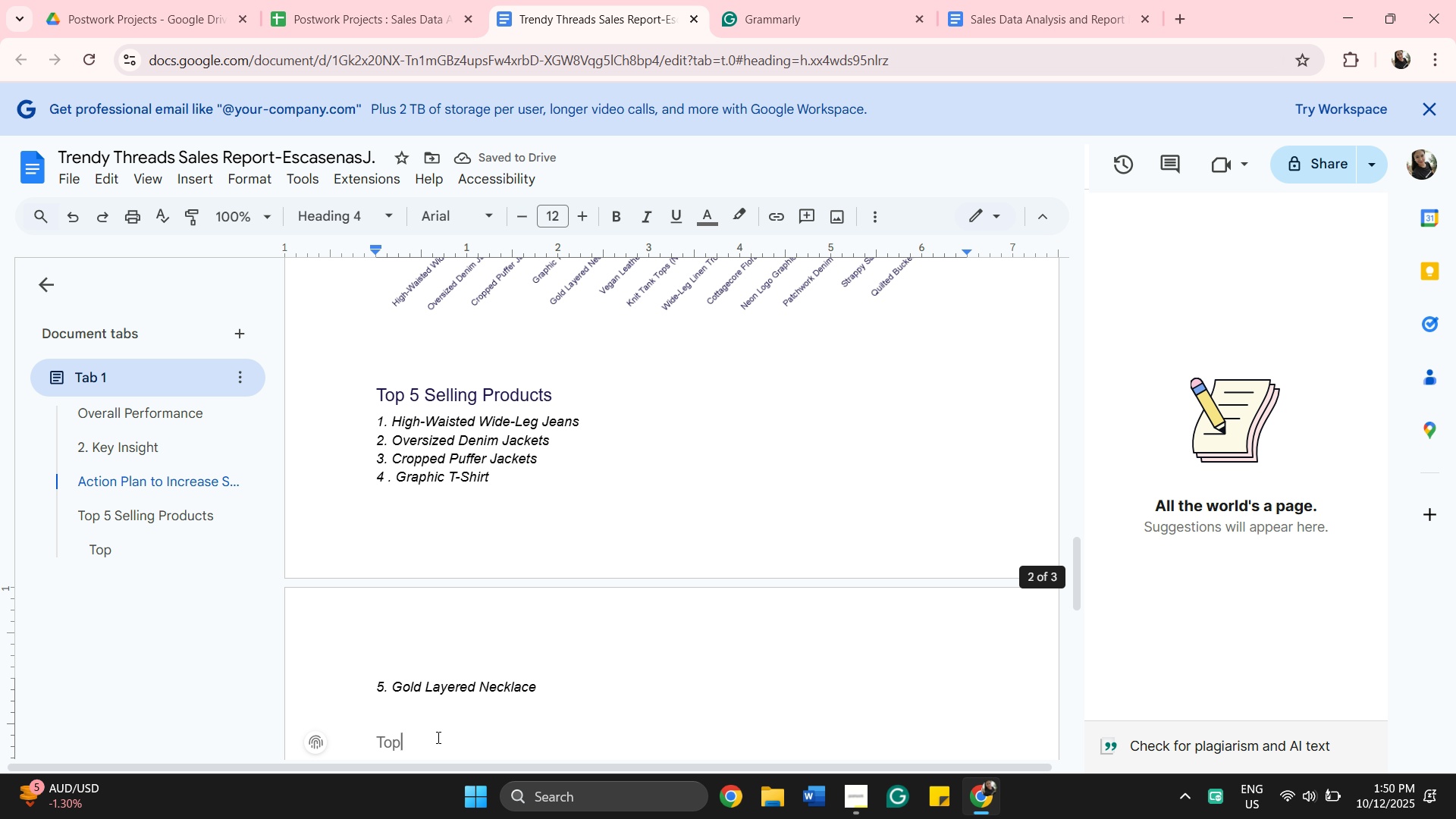 
scroll: coordinate [428, 766], scroll_direction: down, amount: 1.0
 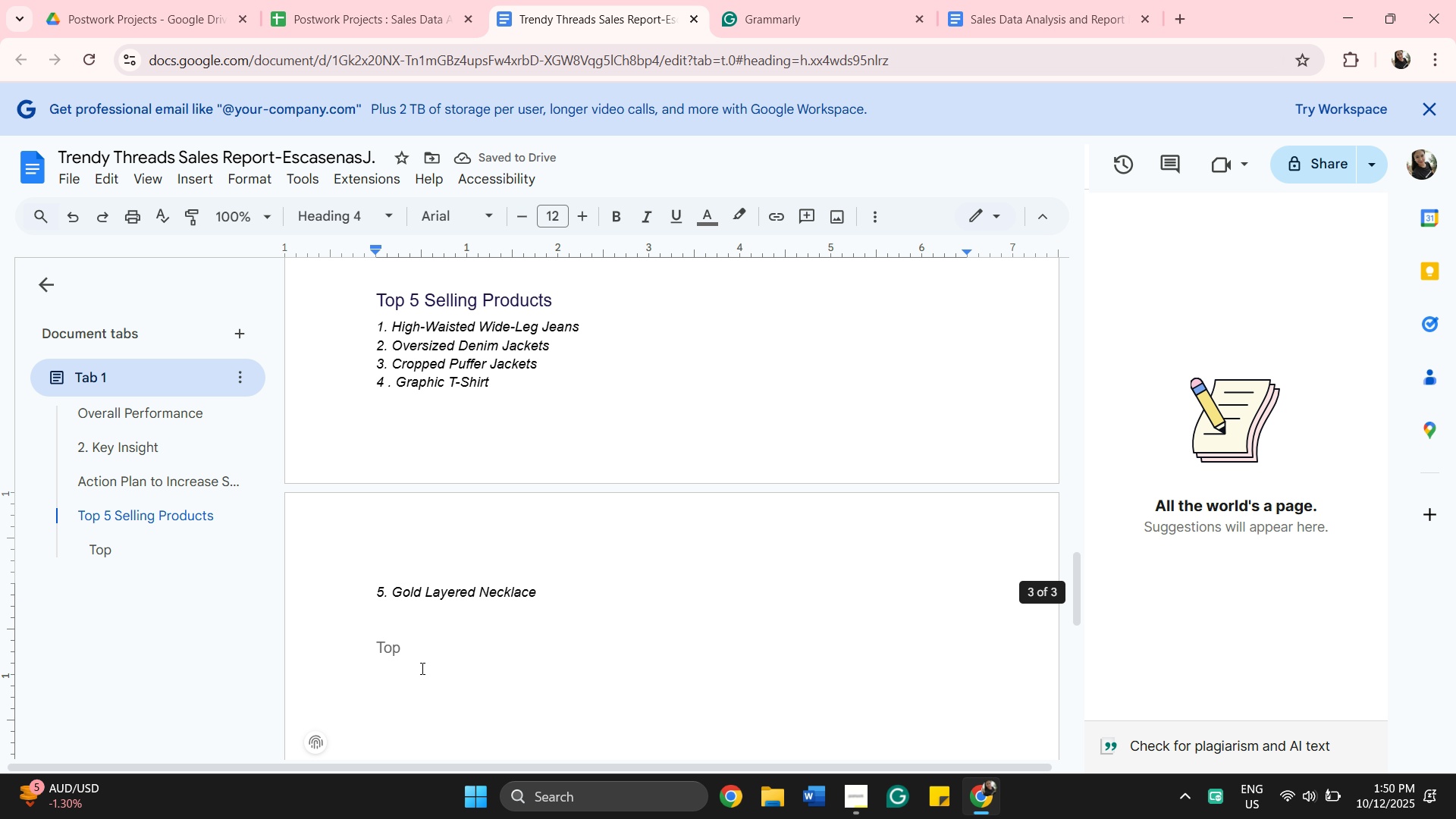 
type( Motn)
key(Backspace)
key(Backspace)
type(nths)
 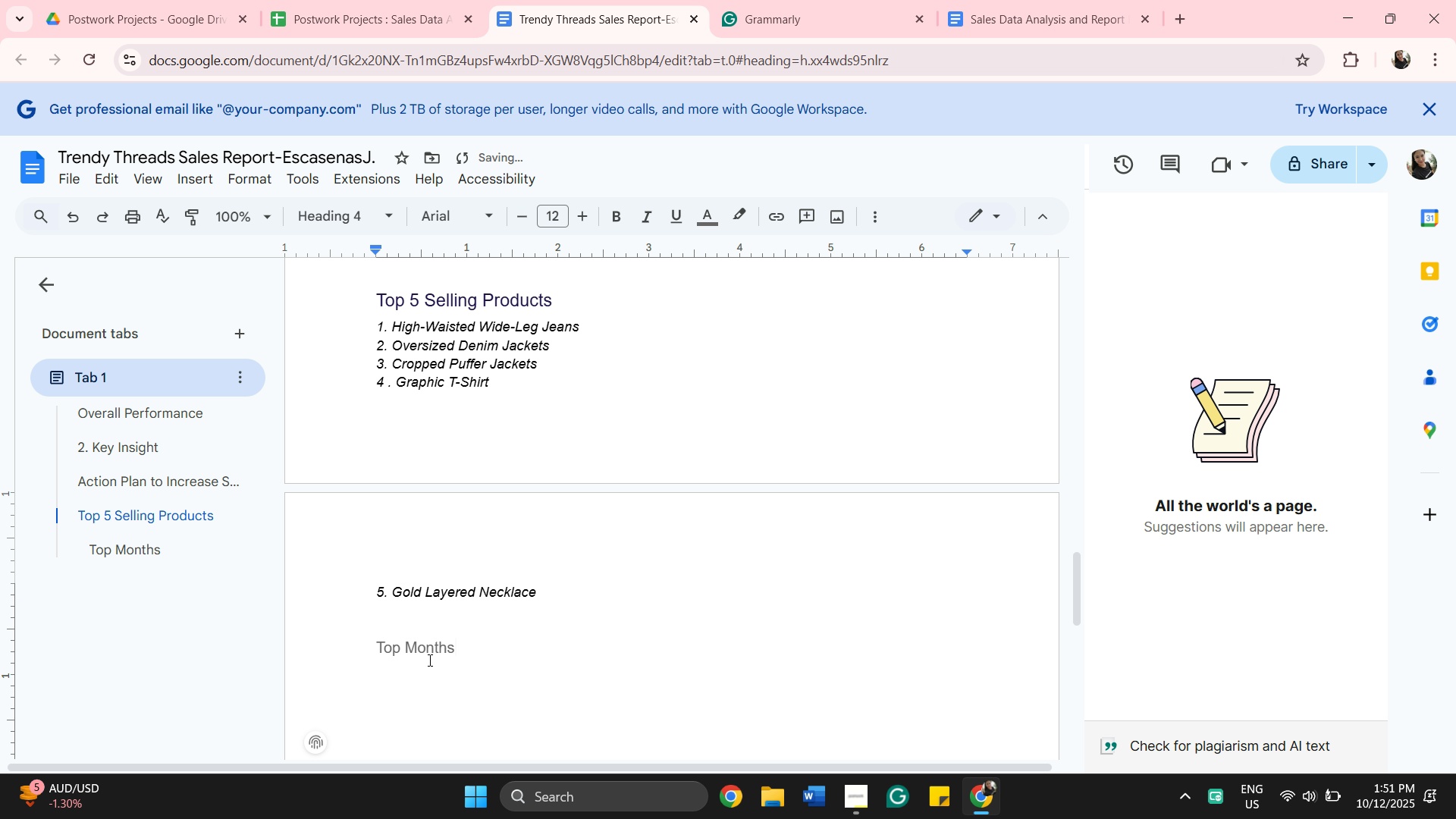 
key(Enter)
 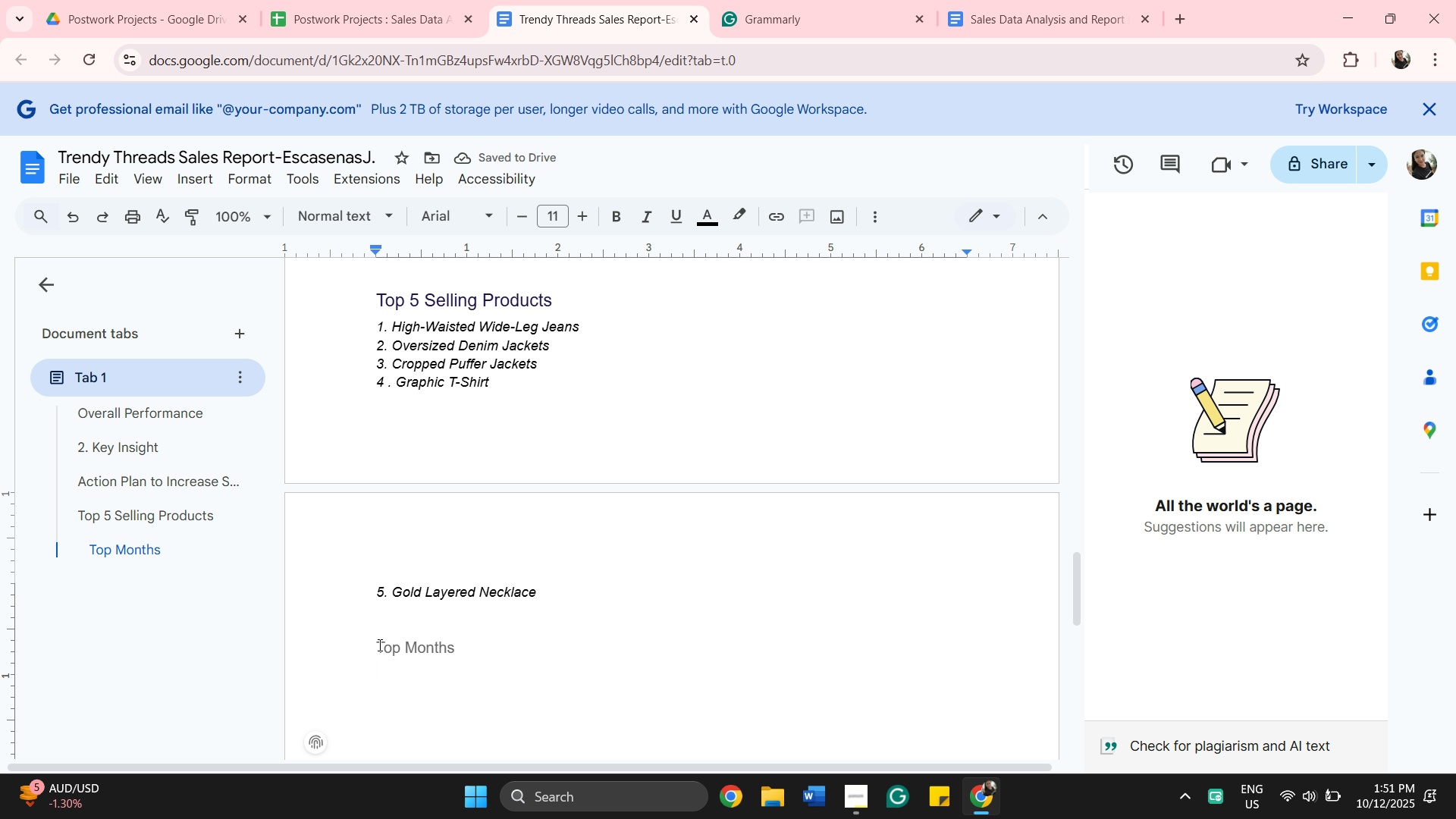 
left_click_drag(start_coordinate=[388, 647], to_coordinate=[401, 645])
 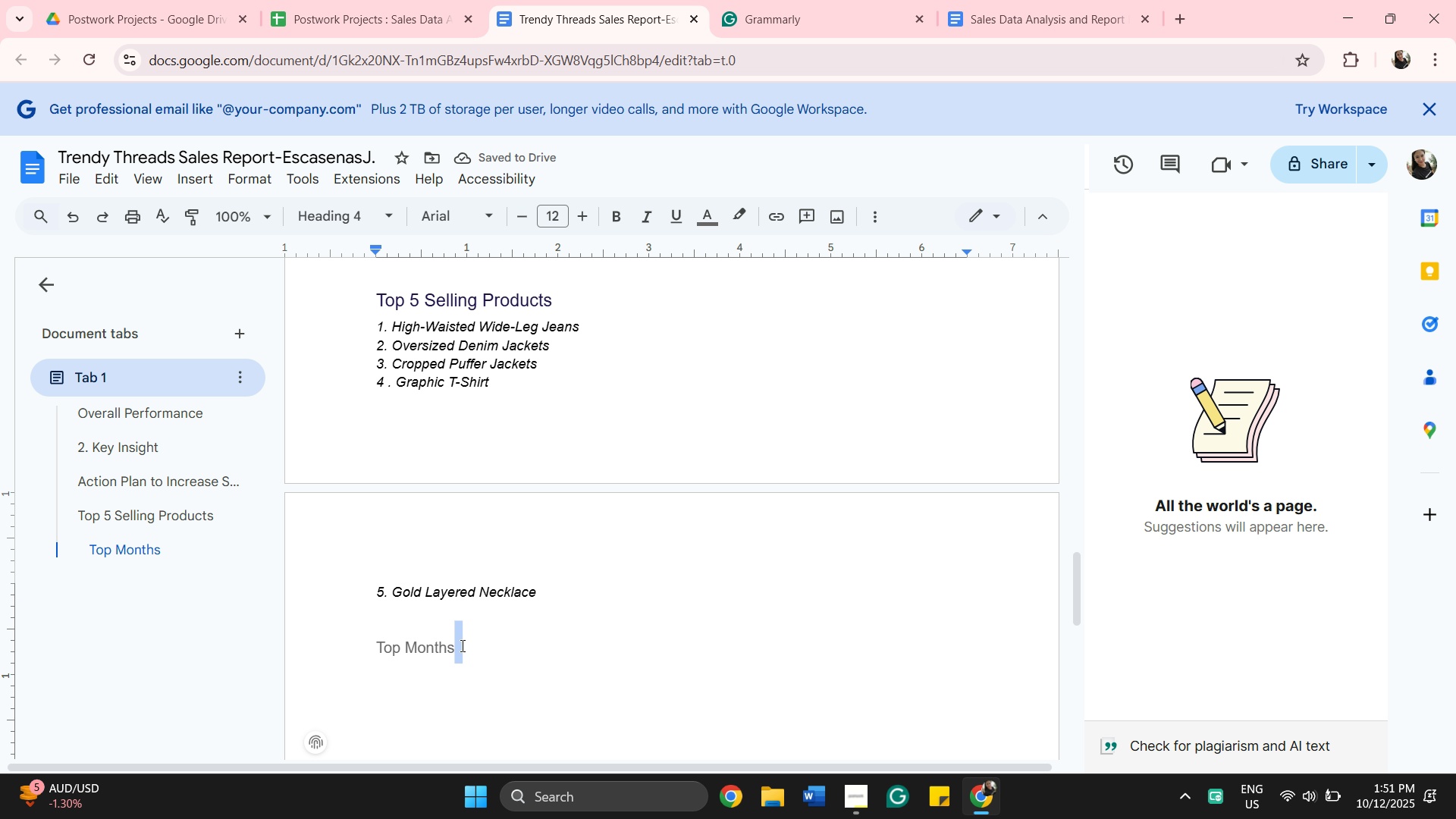 
double_click([461, 645])
 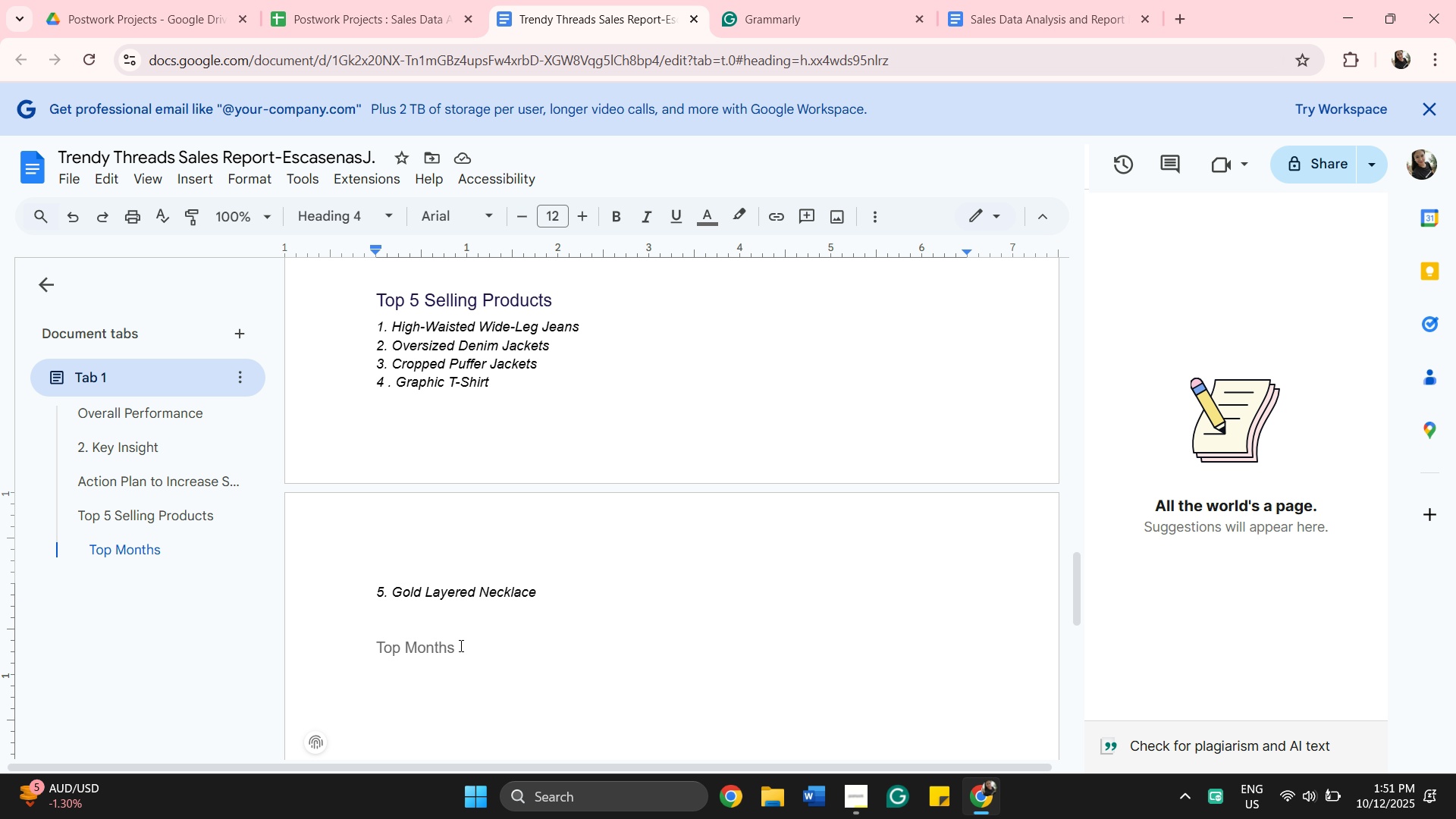 
left_click_drag(start_coordinate=[460, 645], to_coordinate=[366, 647])
 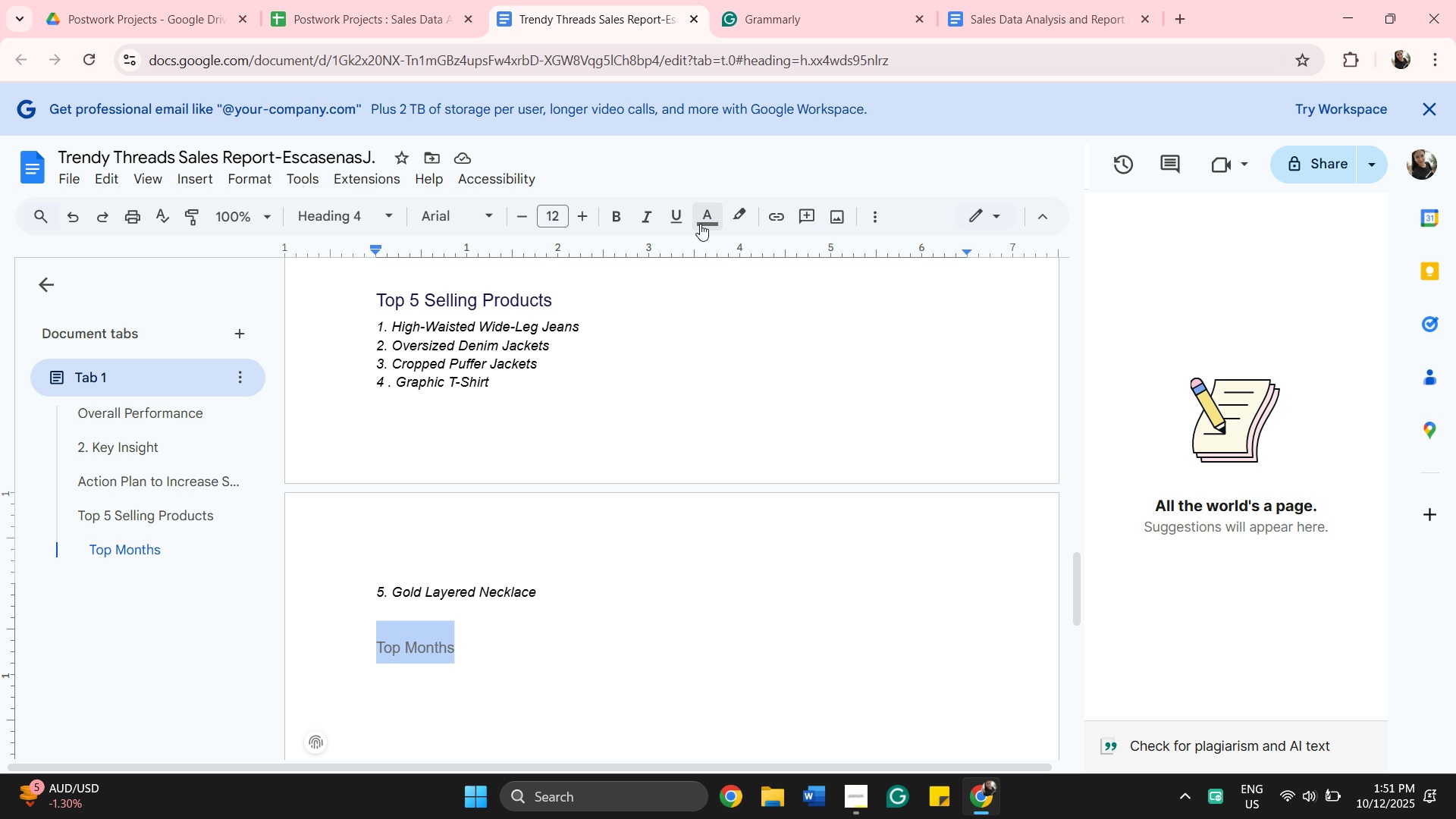 
left_click([705, 225])
 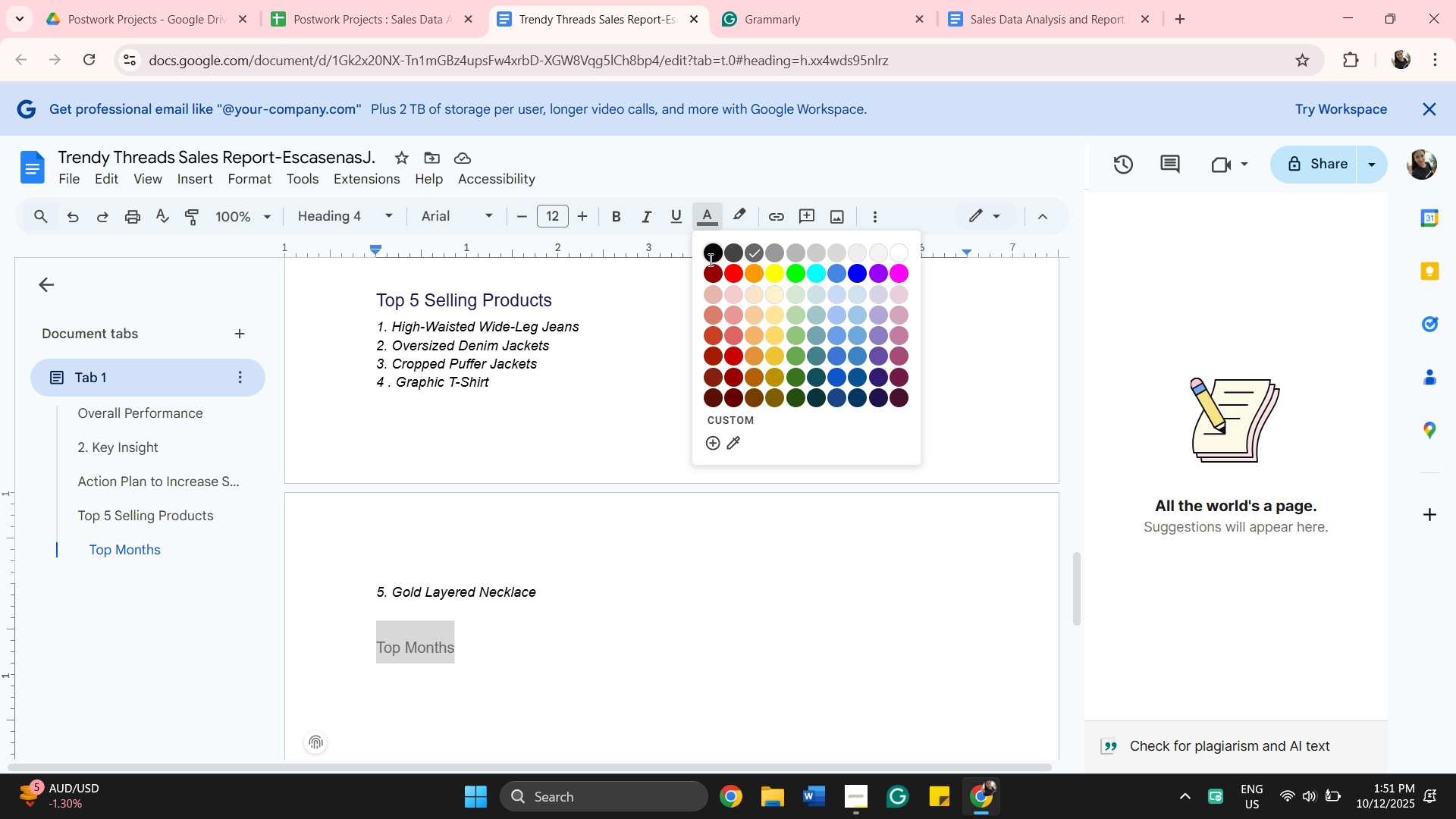 
left_click([709, 259])
 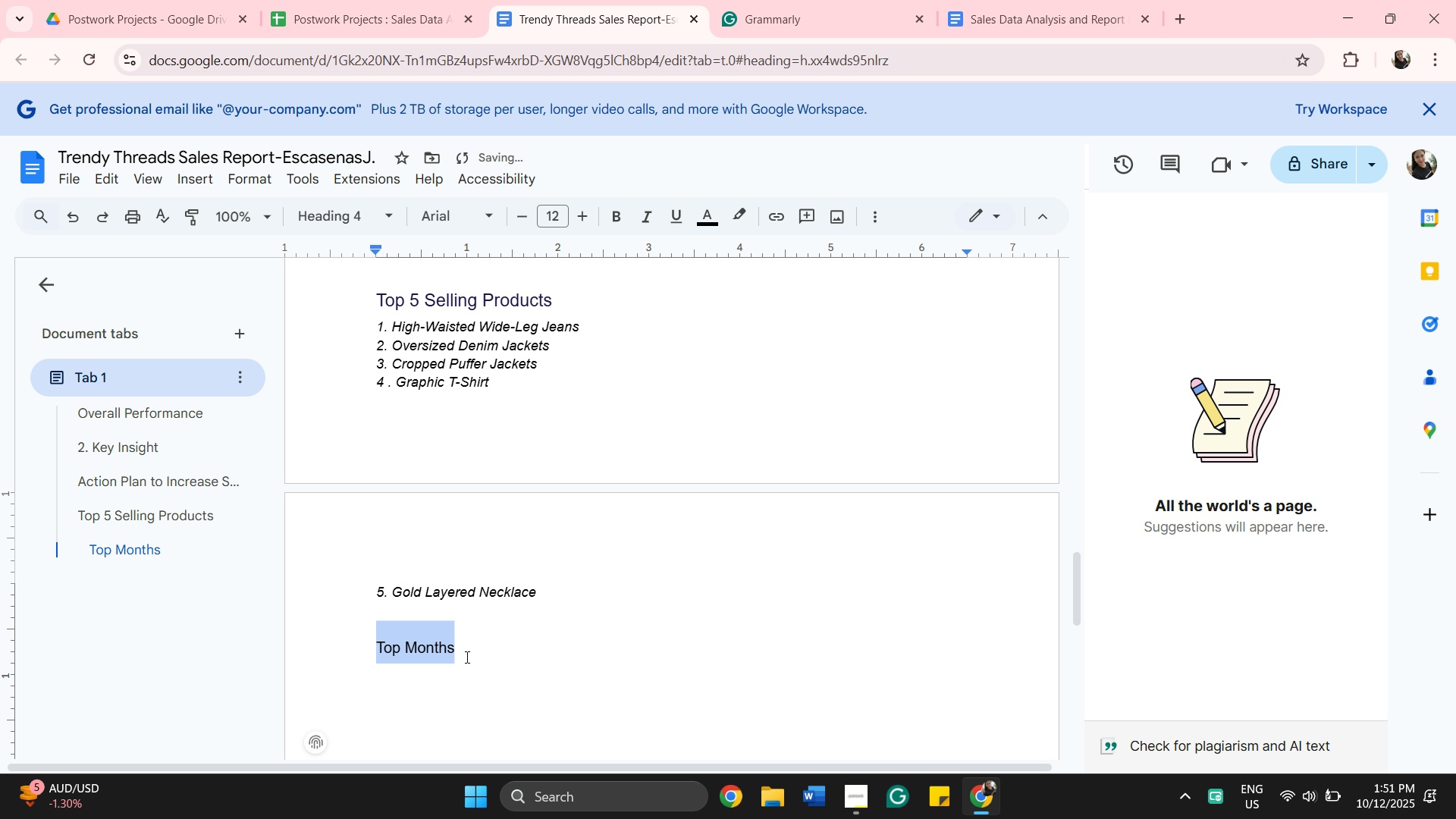 
left_click([467, 645])
 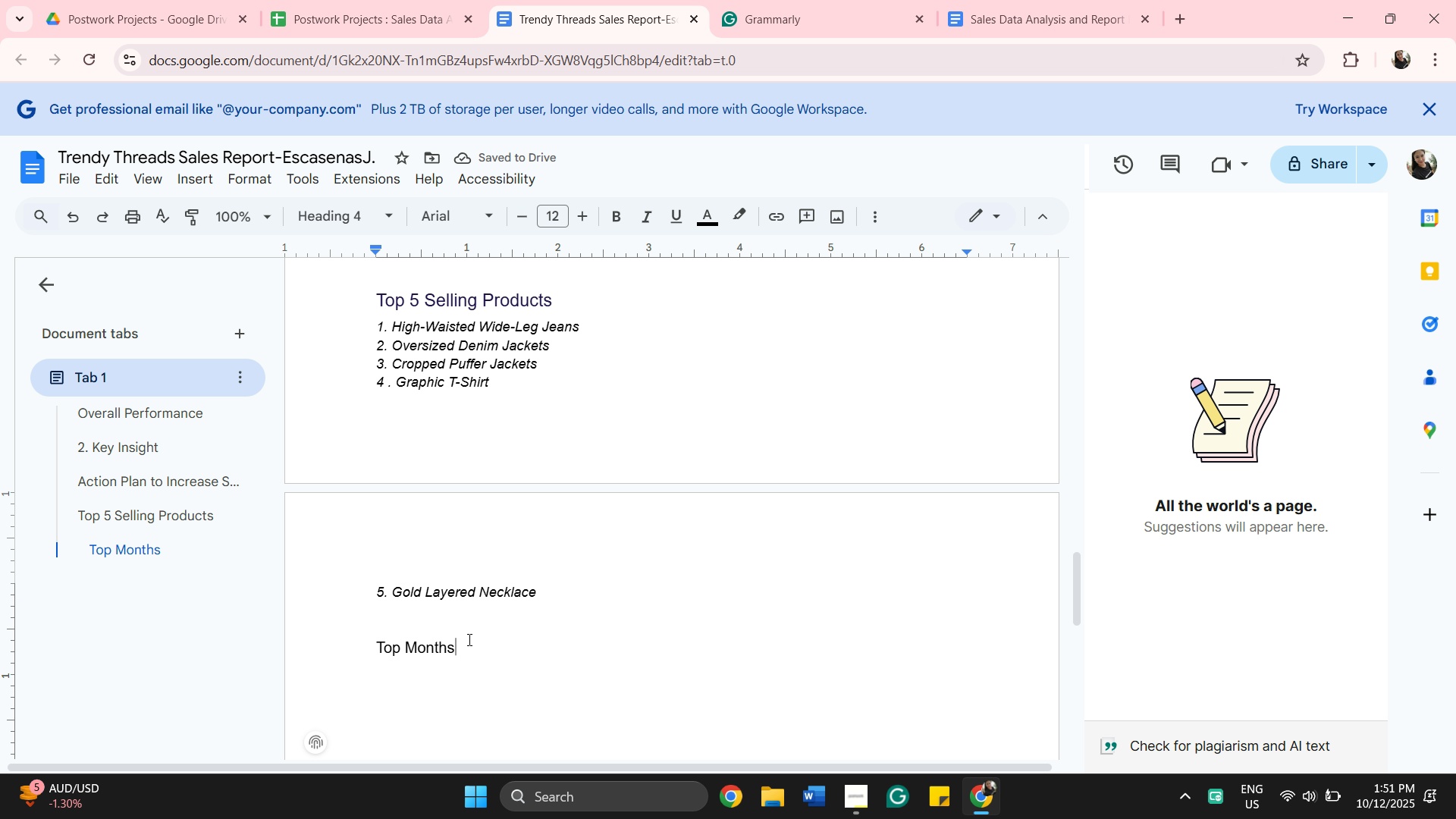 
key(Enter)
 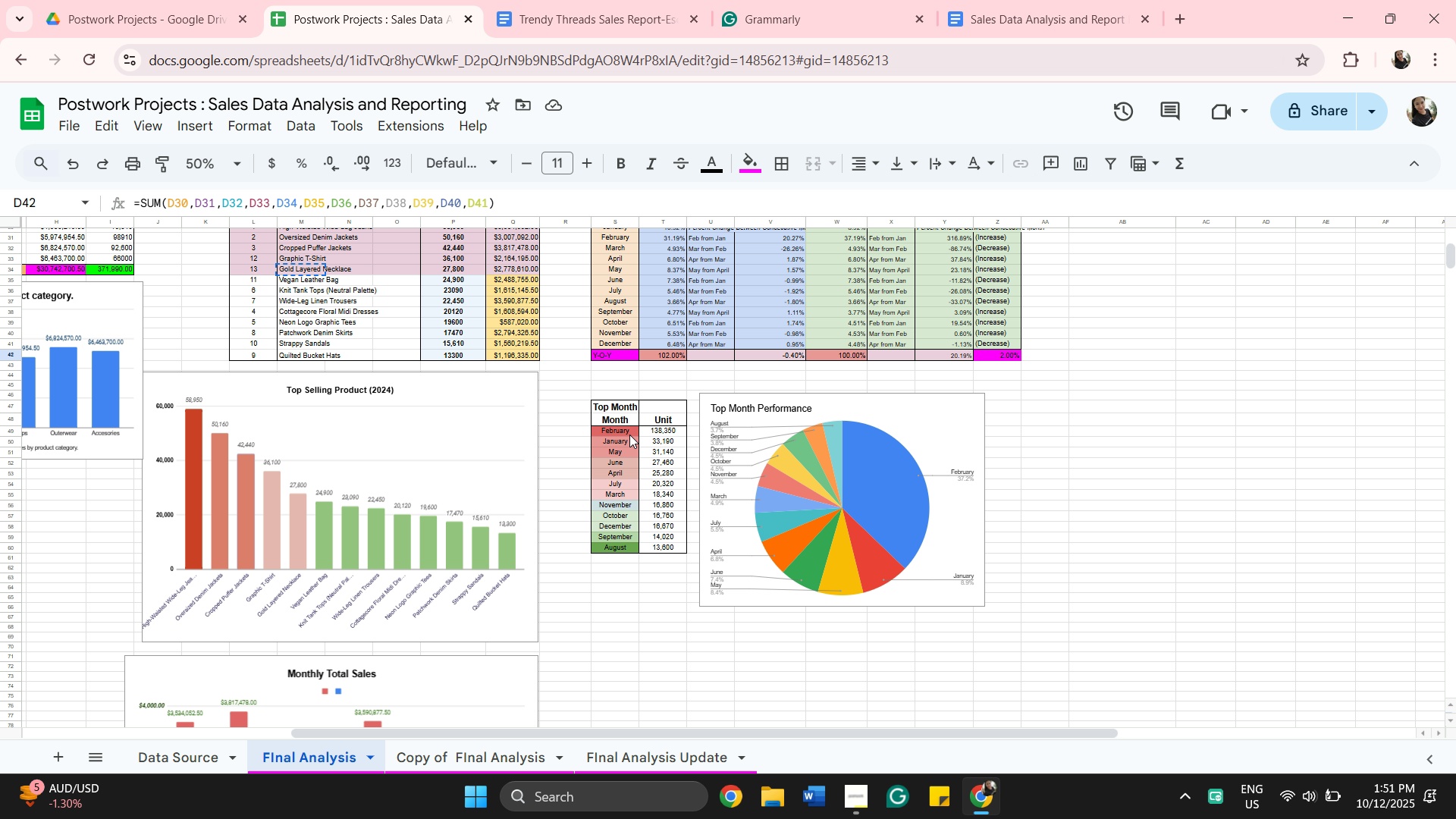 
left_click([625, 432])
 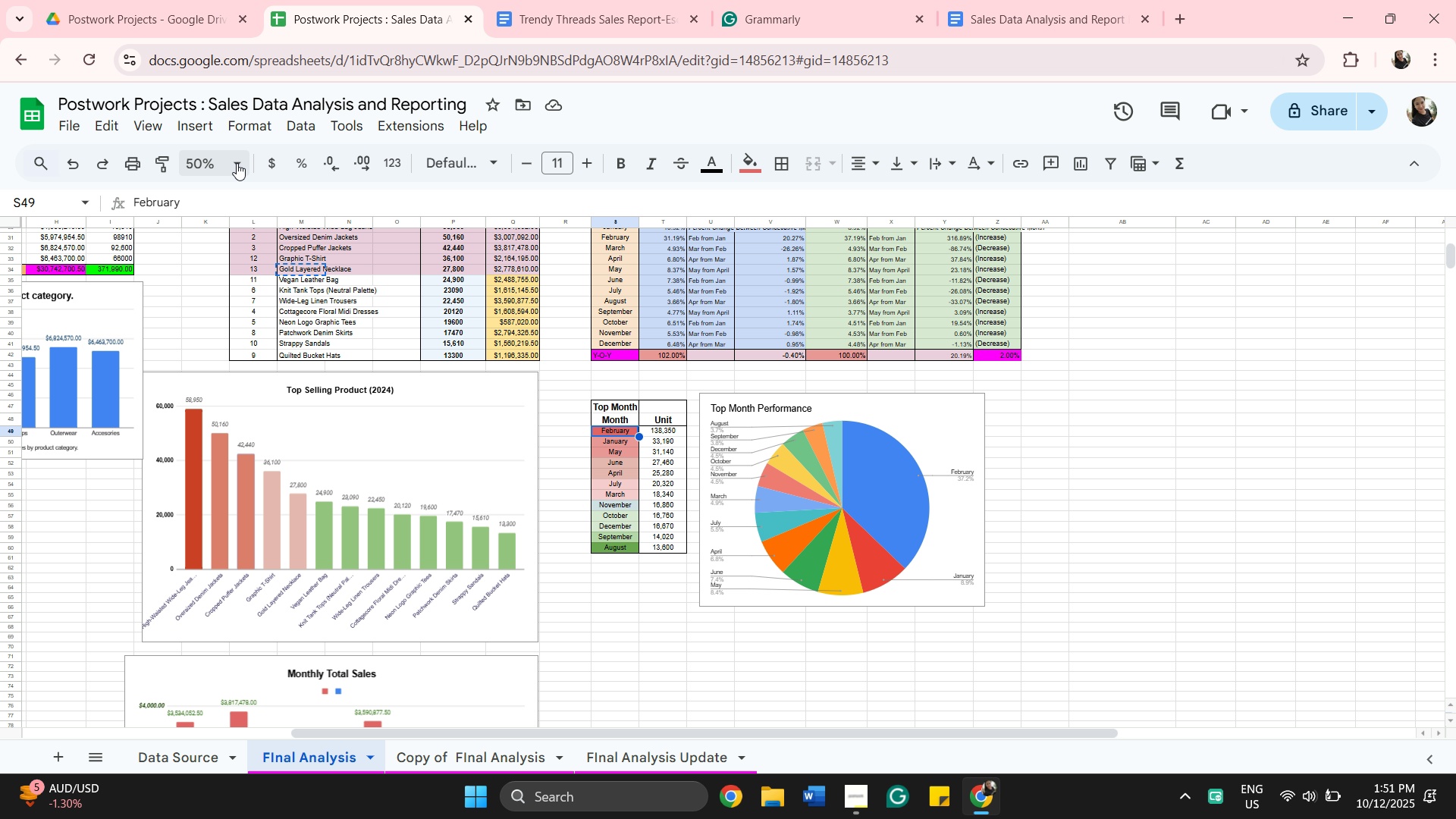 
left_click([238, 162])
 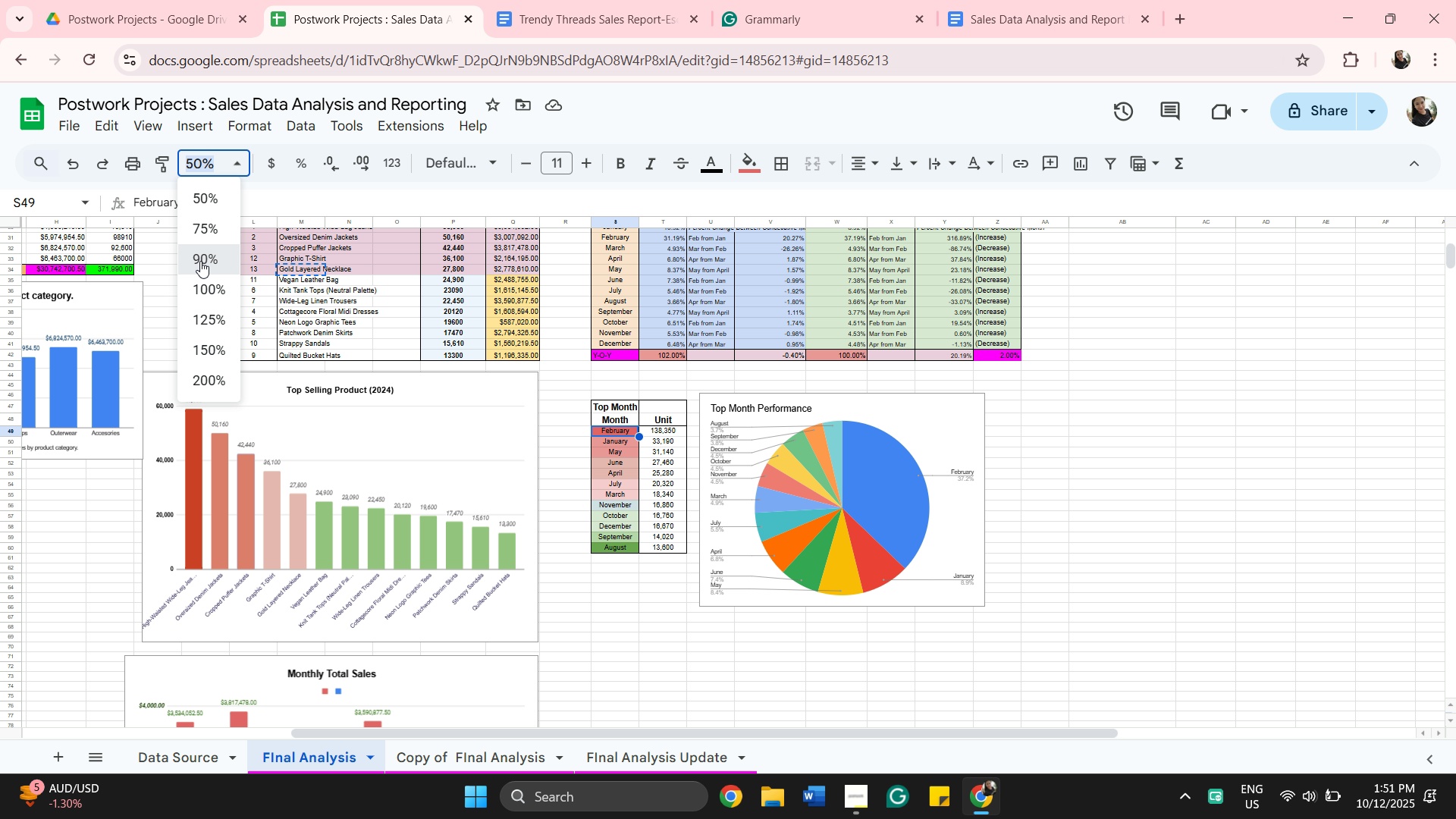 
left_click([200, 261])
 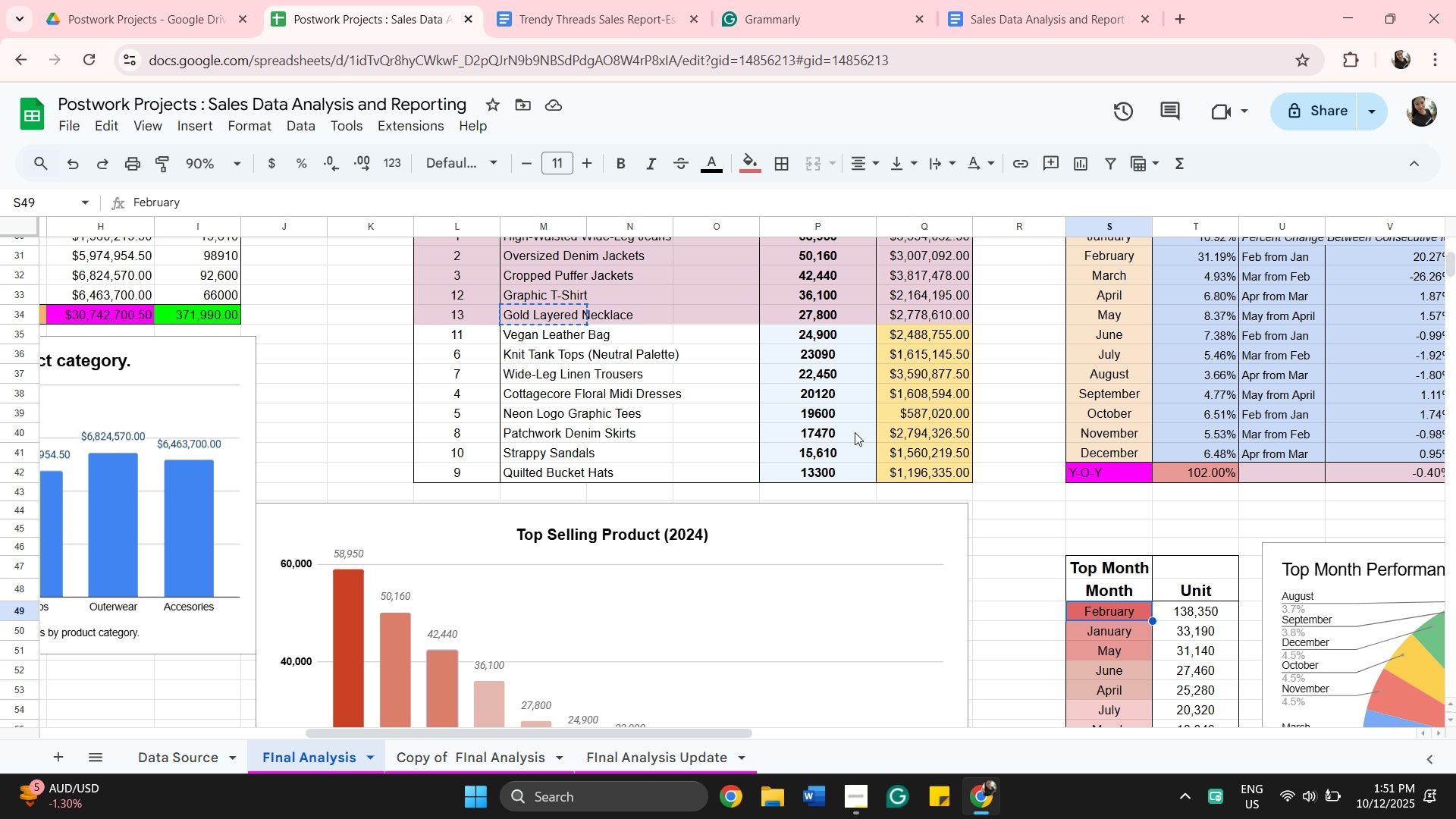 
scroll: coordinate [952, 482], scroll_direction: down, amount: 1.0
 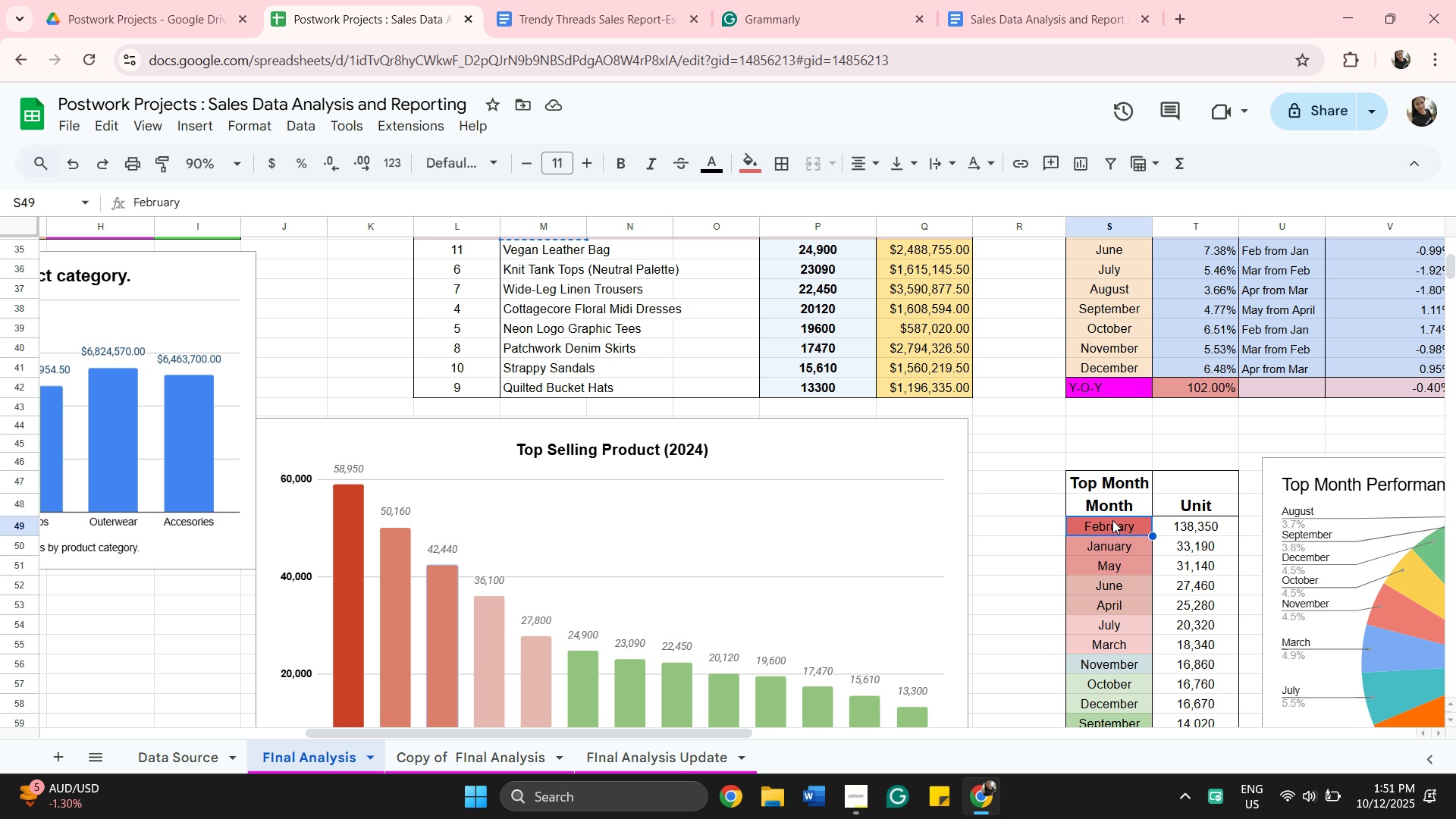 
right_click([1116, 529])
 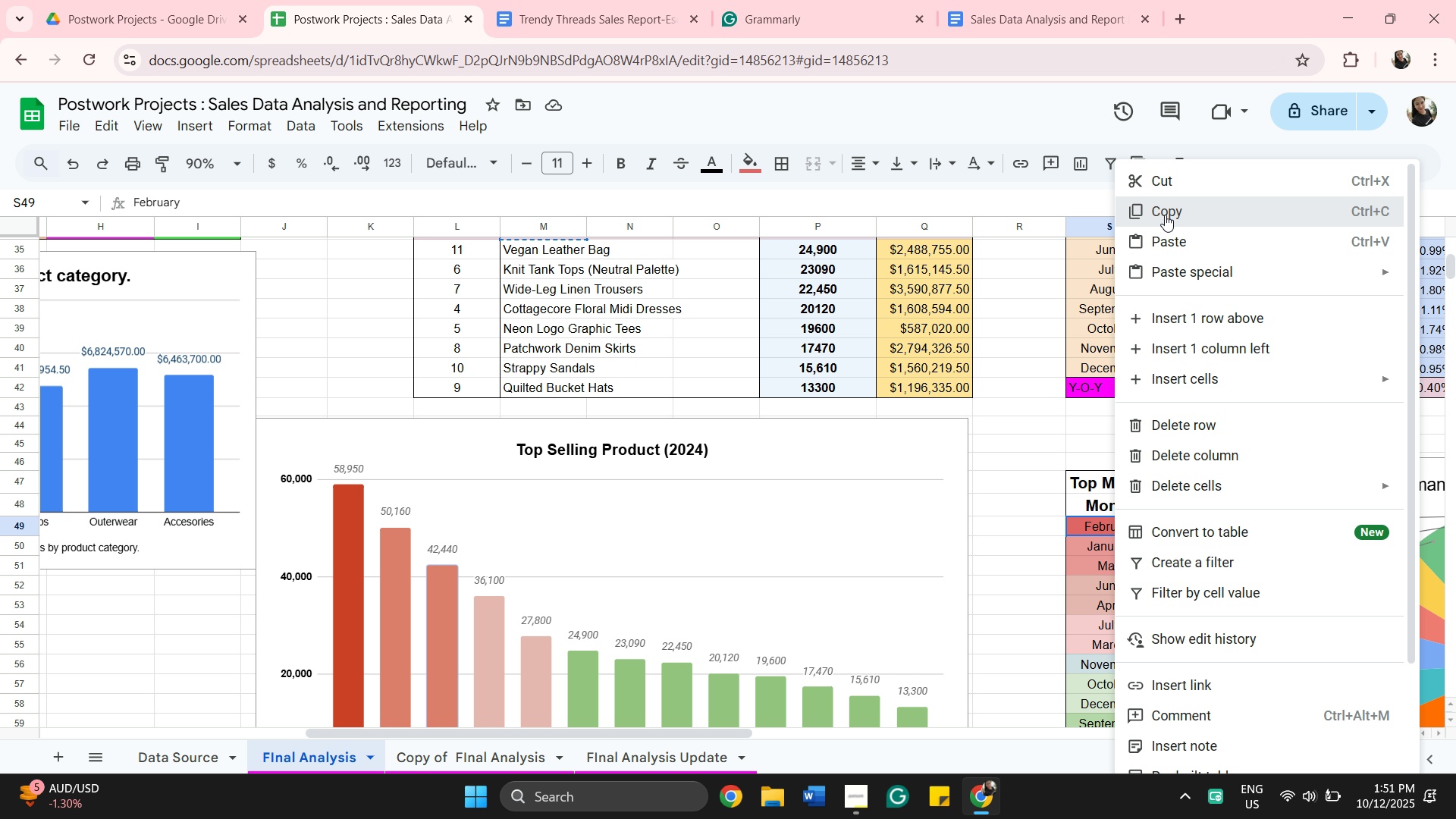 
left_click([1165, 215])
 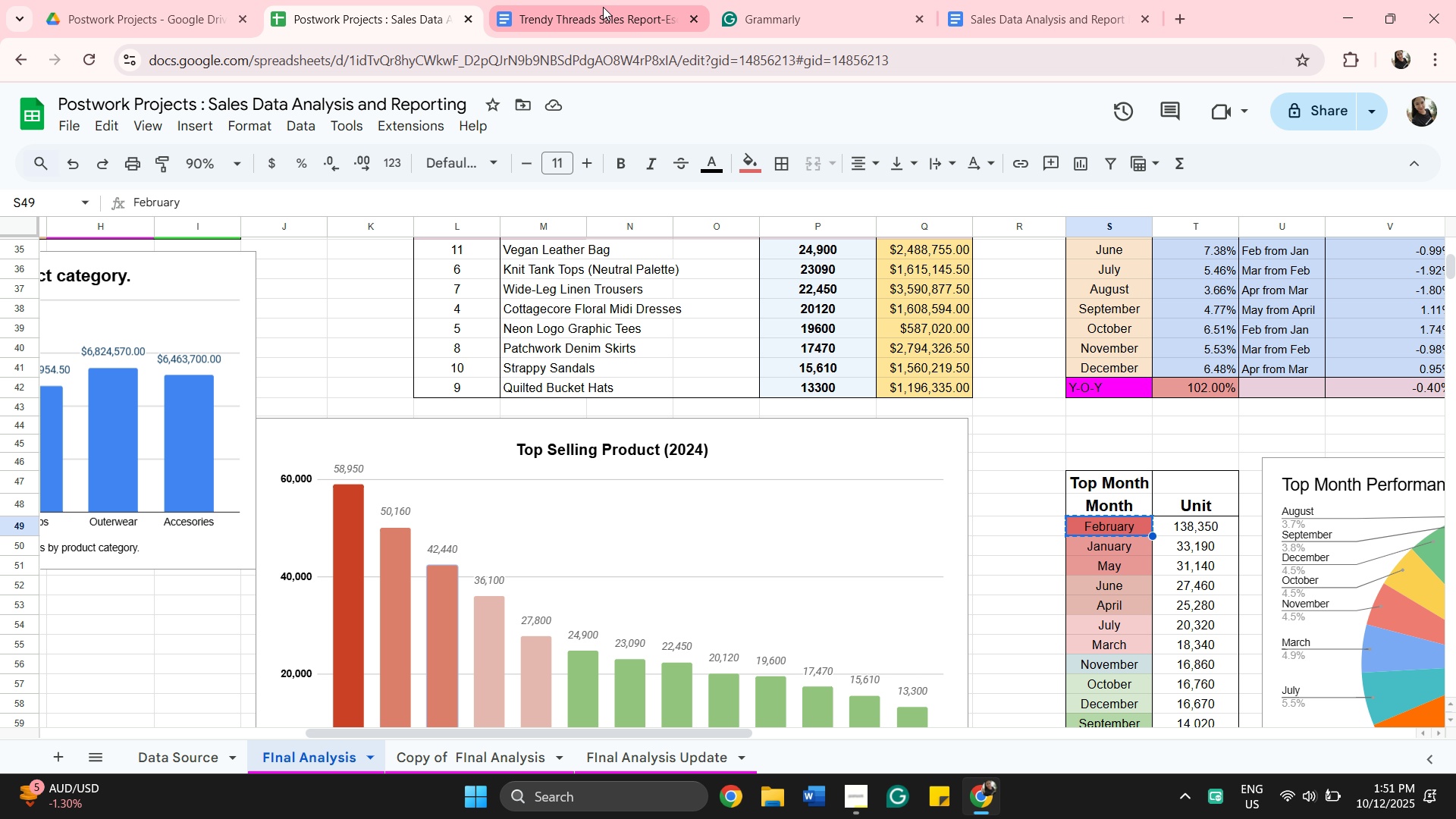 
left_click([606, 5])
 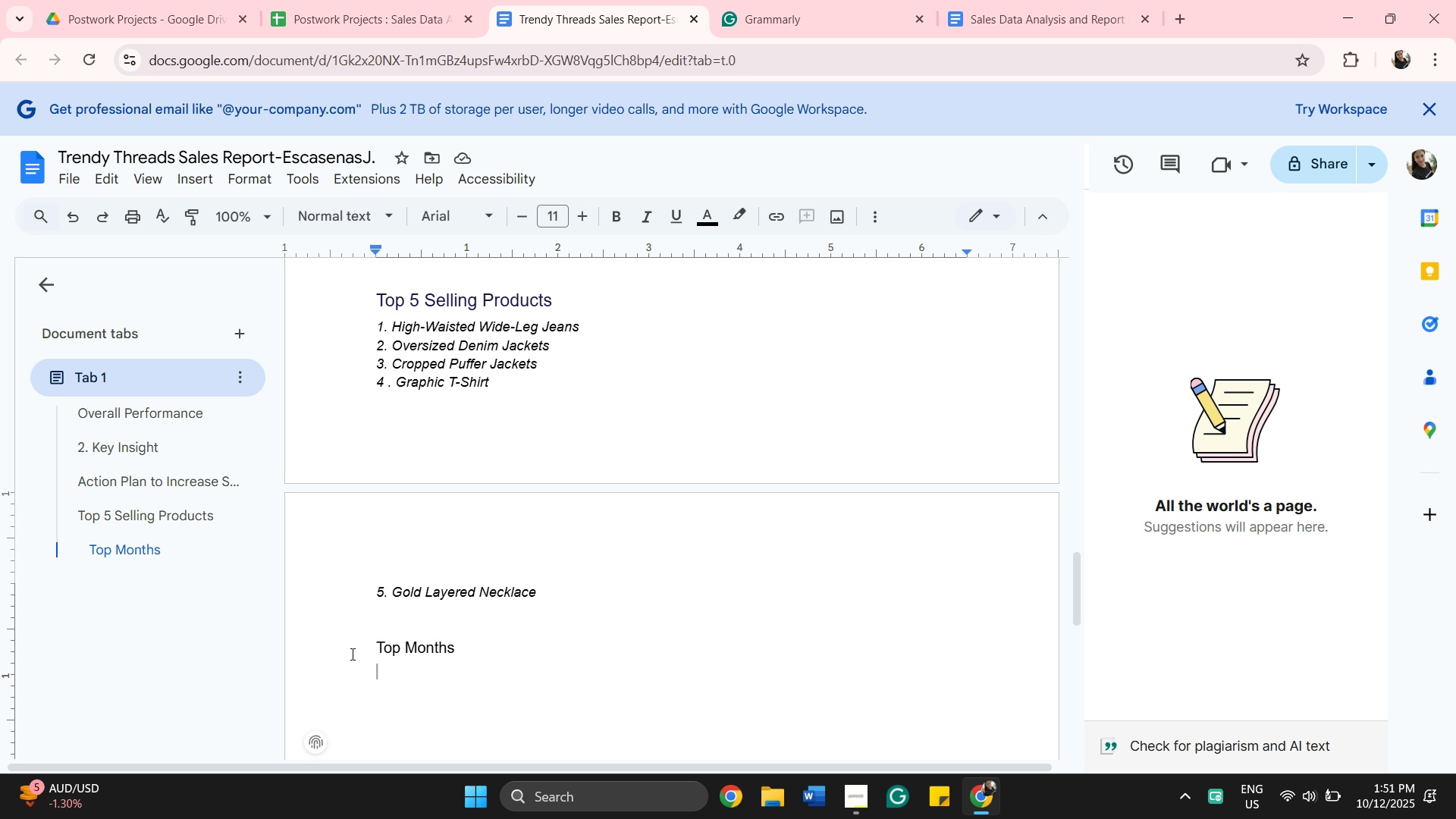 
scroll: coordinate [362, 652], scroll_direction: down, amount: 1.0
 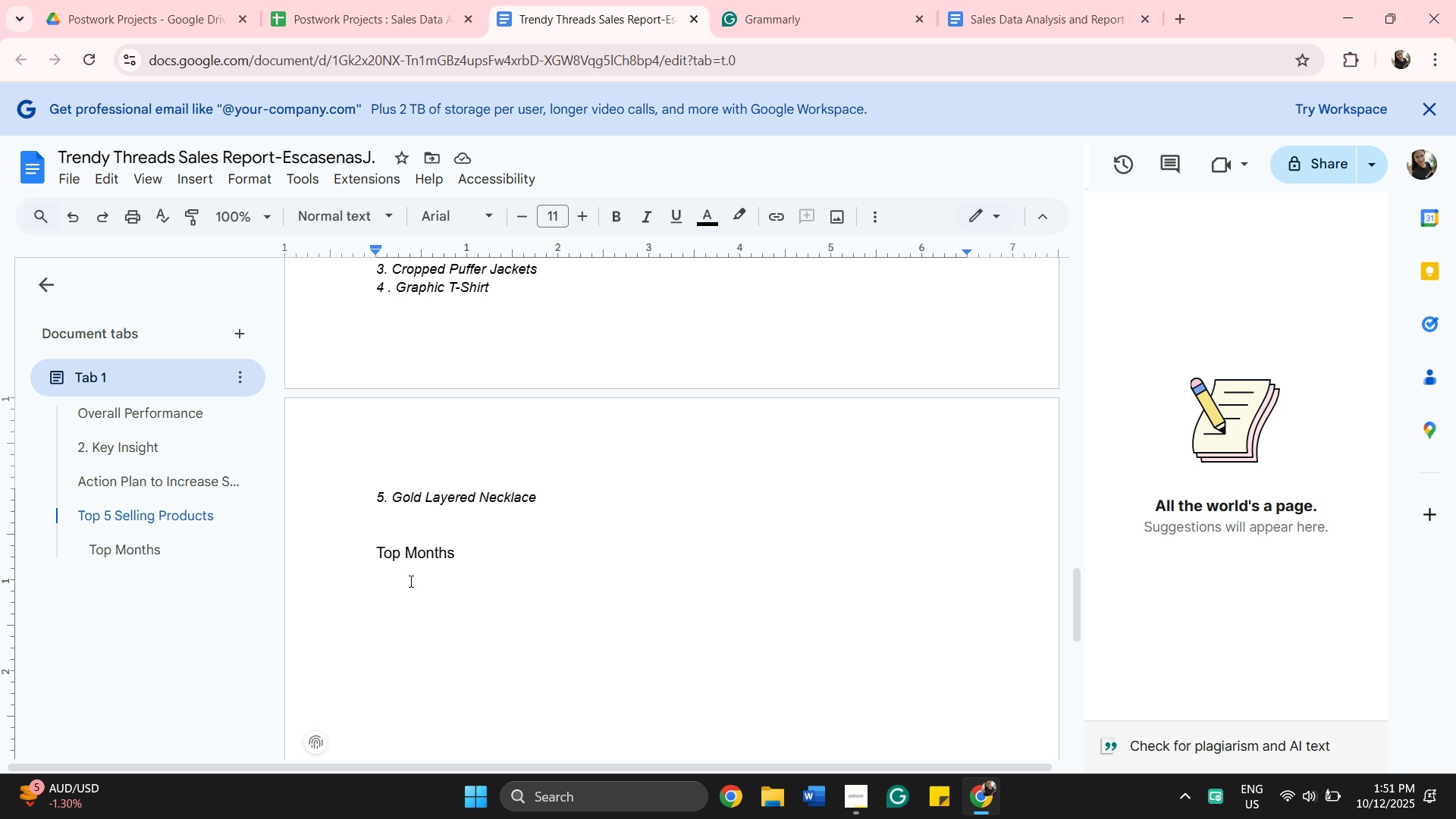 
left_click([410, 581])
 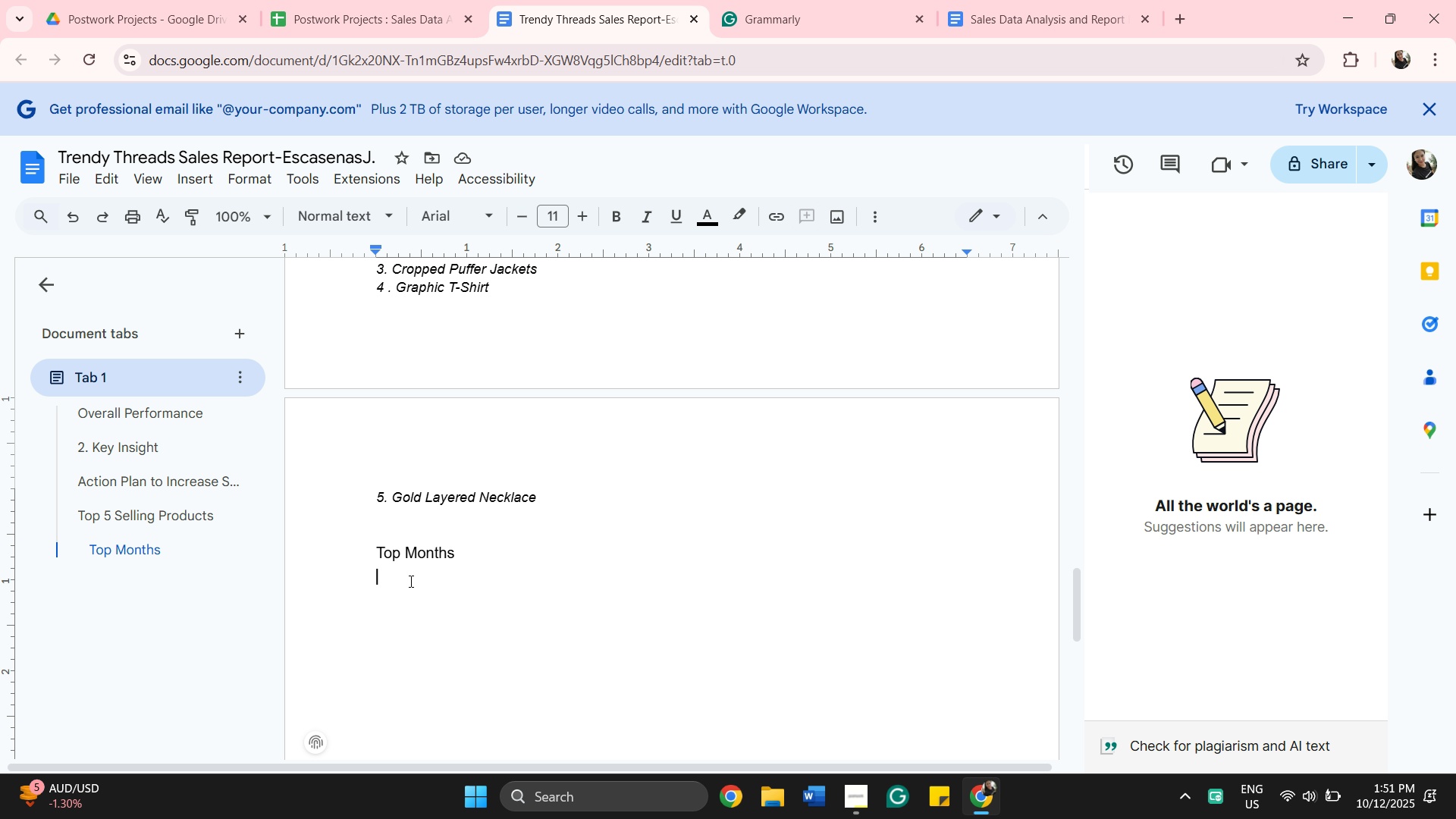 
right_click([410, 581])
 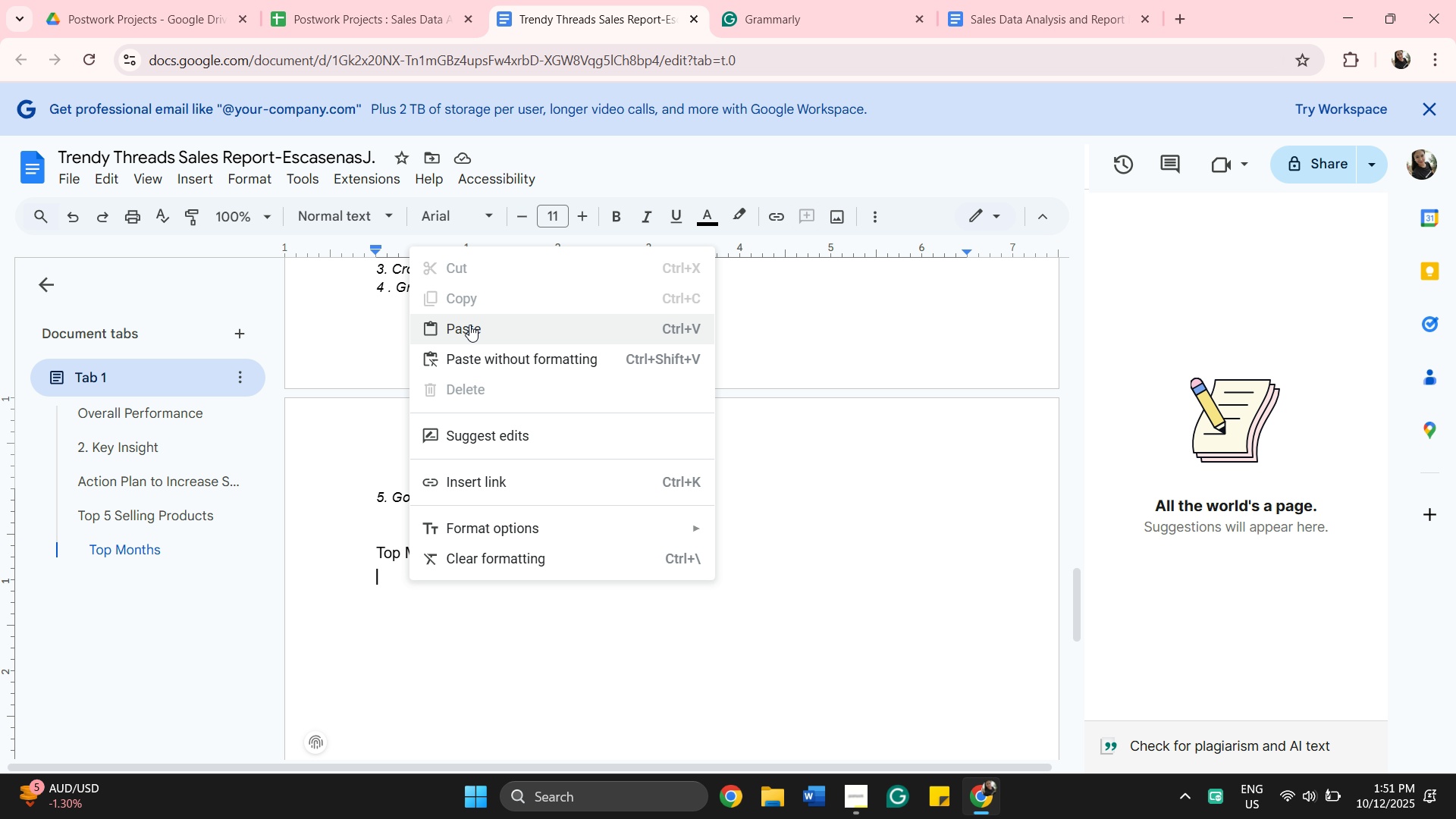 
left_click([470, 324])
 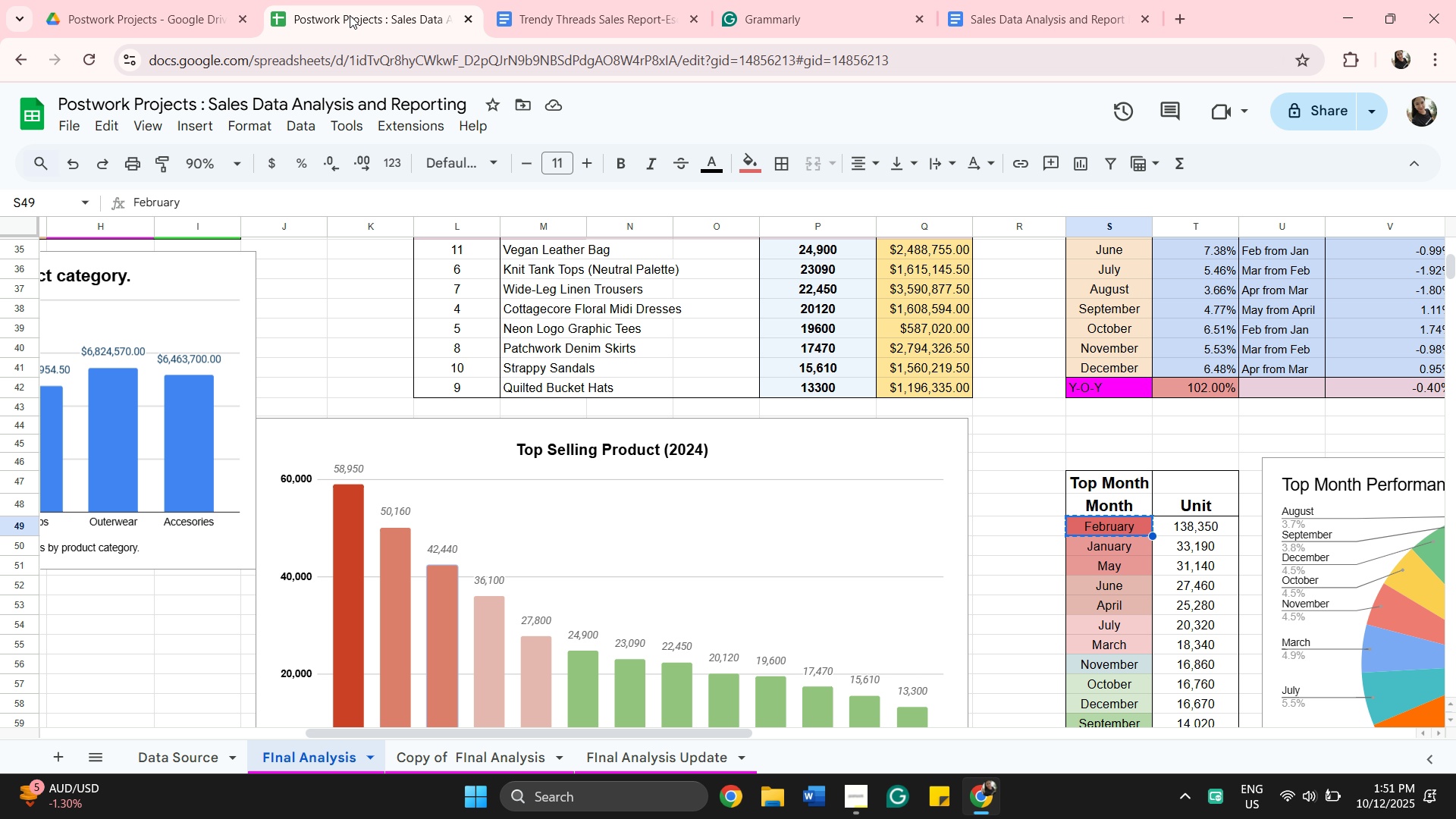 
left_click([350, 15])
 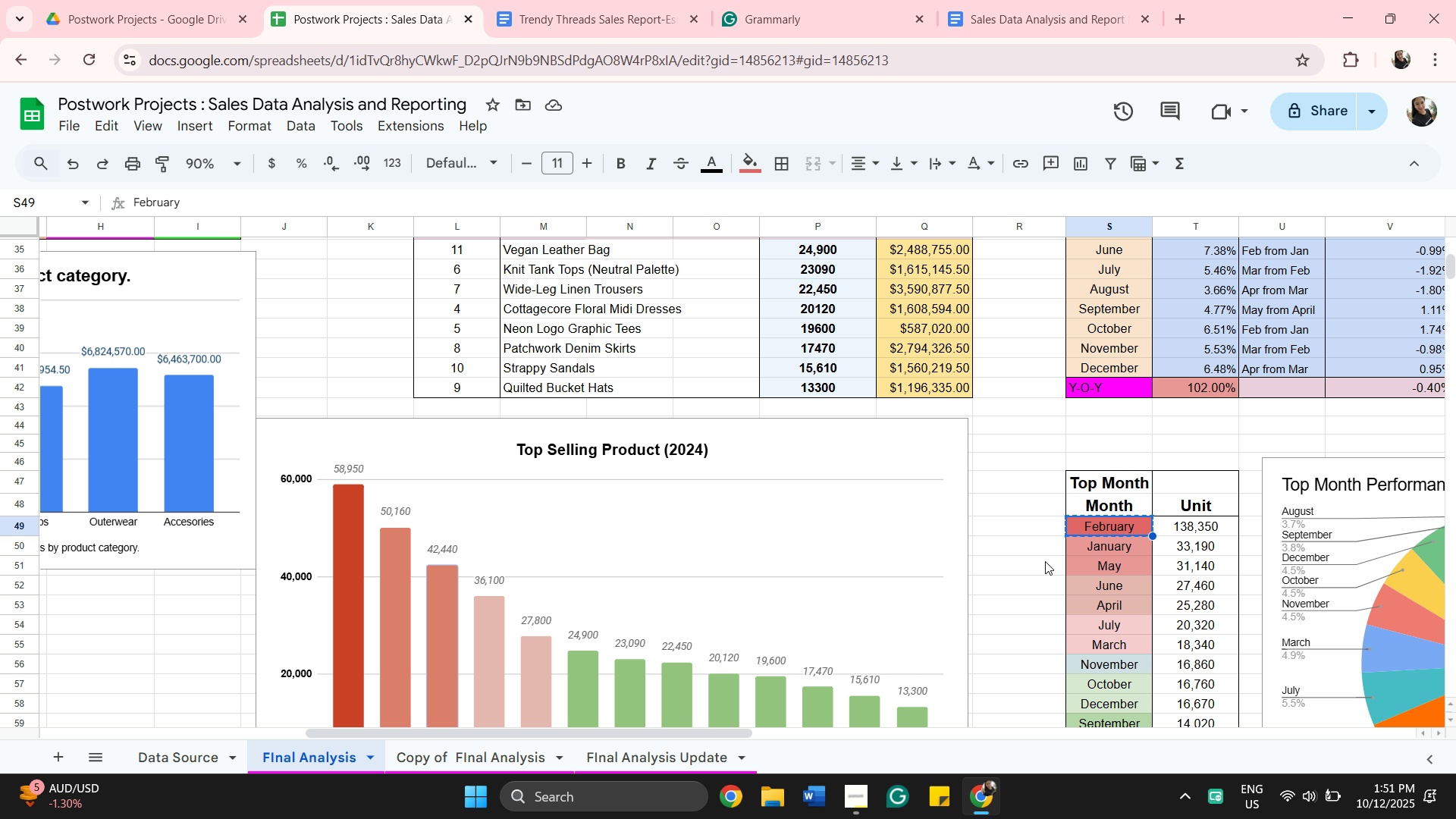 
scroll: coordinate [1045, 563], scroll_direction: down, amount: 1.0
 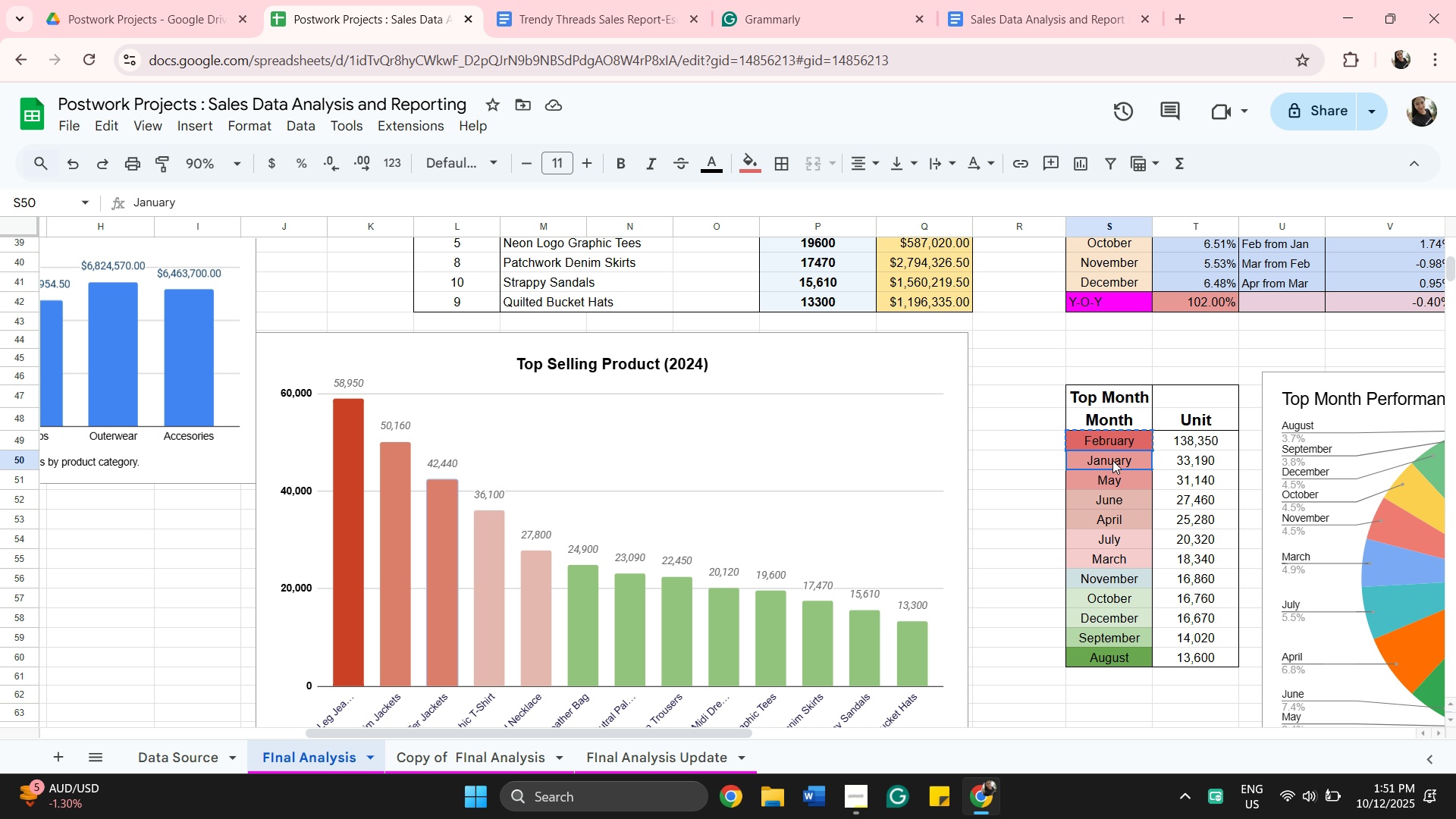 
left_click([1112, 460])
 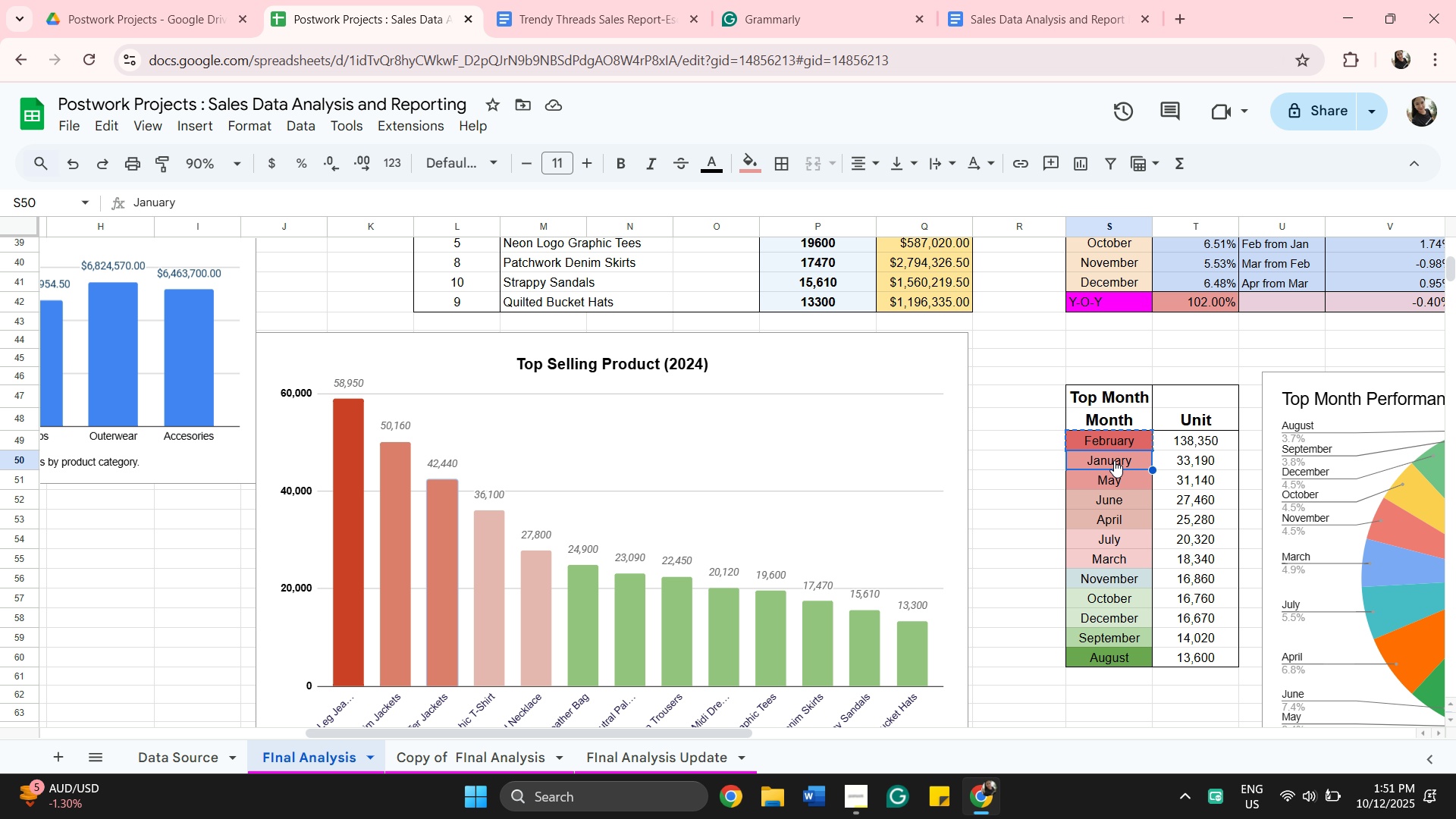 
right_click([1114, 460])
 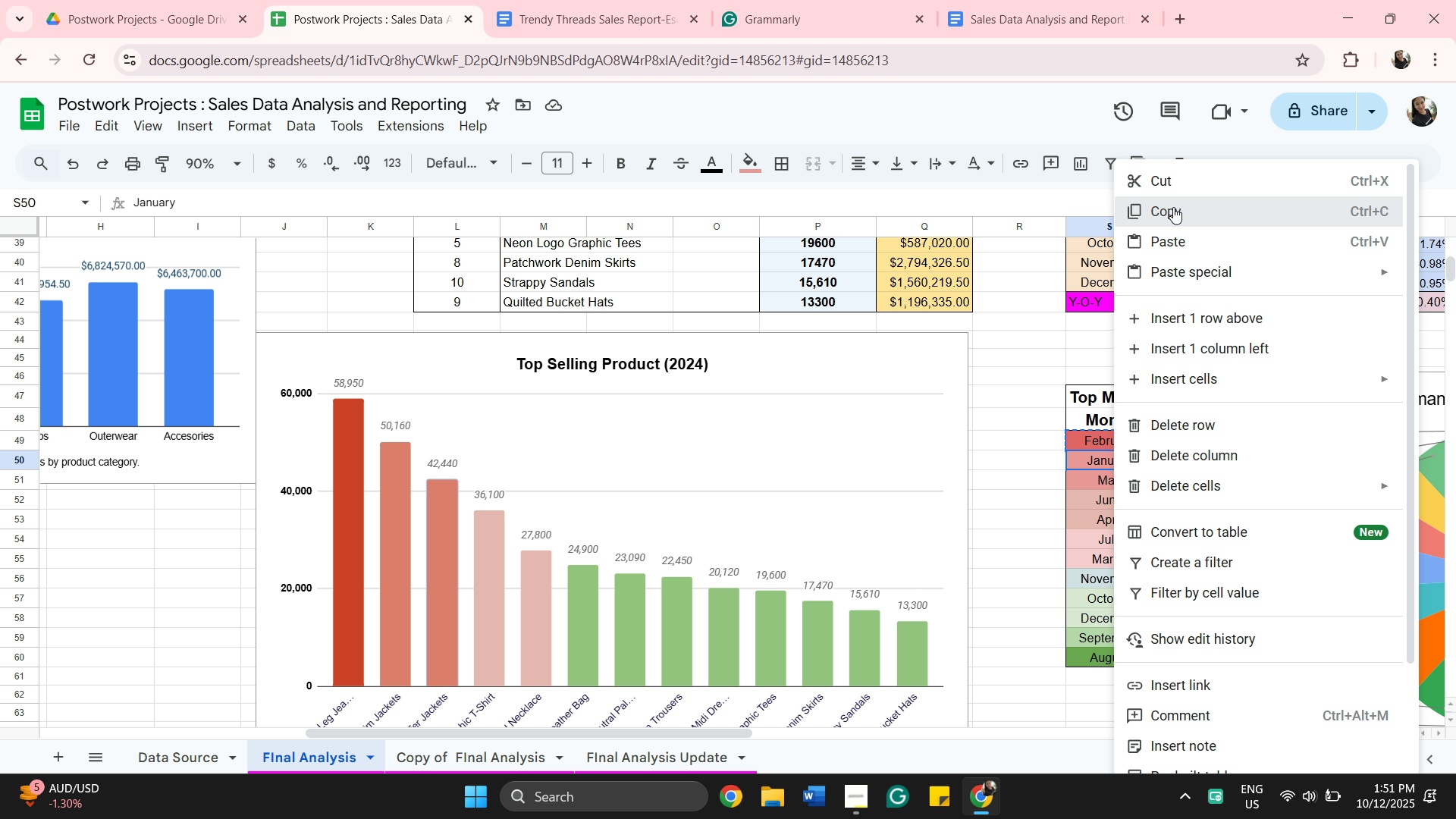 
left_click([1173, 207])
 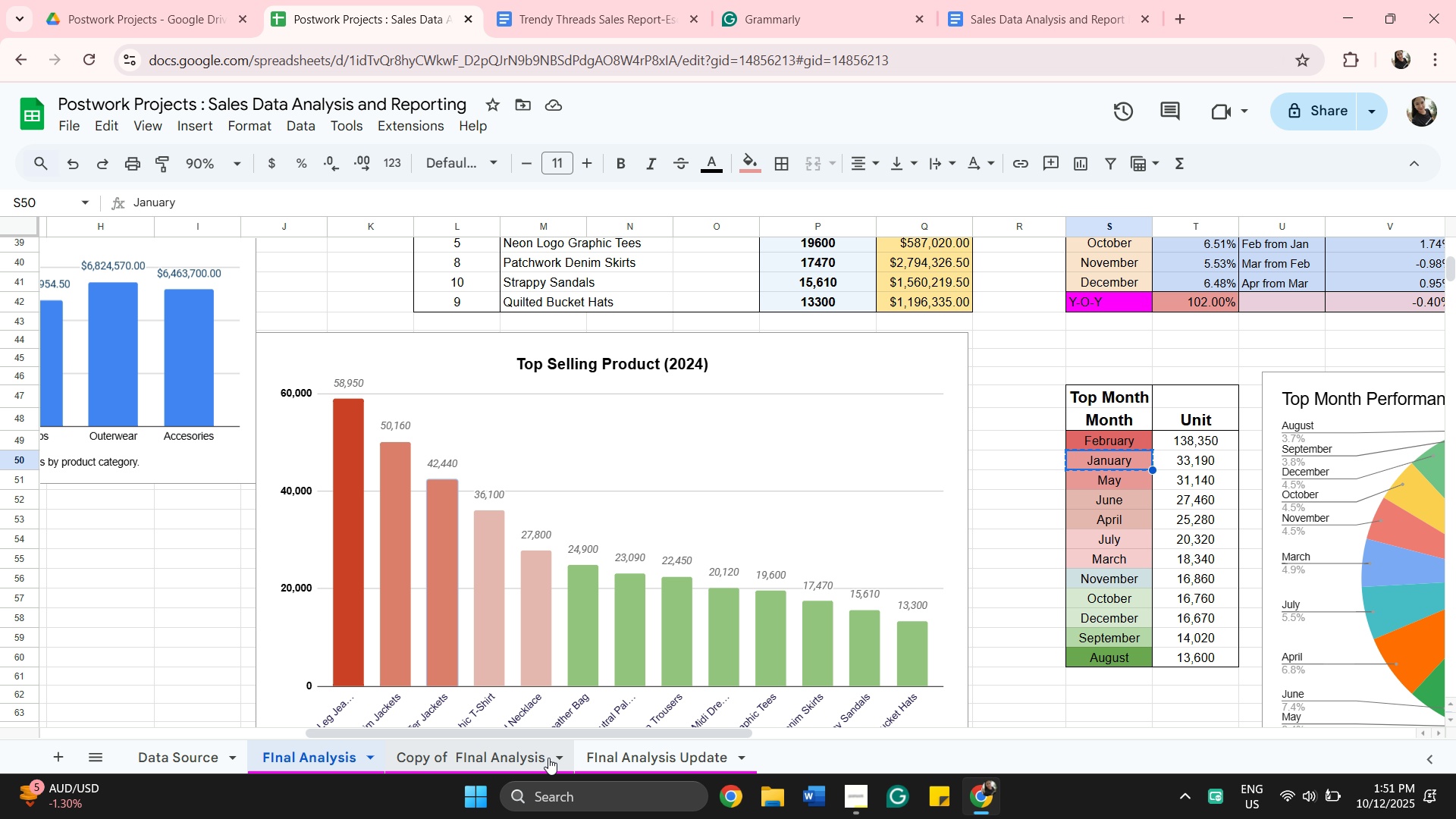 
wait(7.97)
 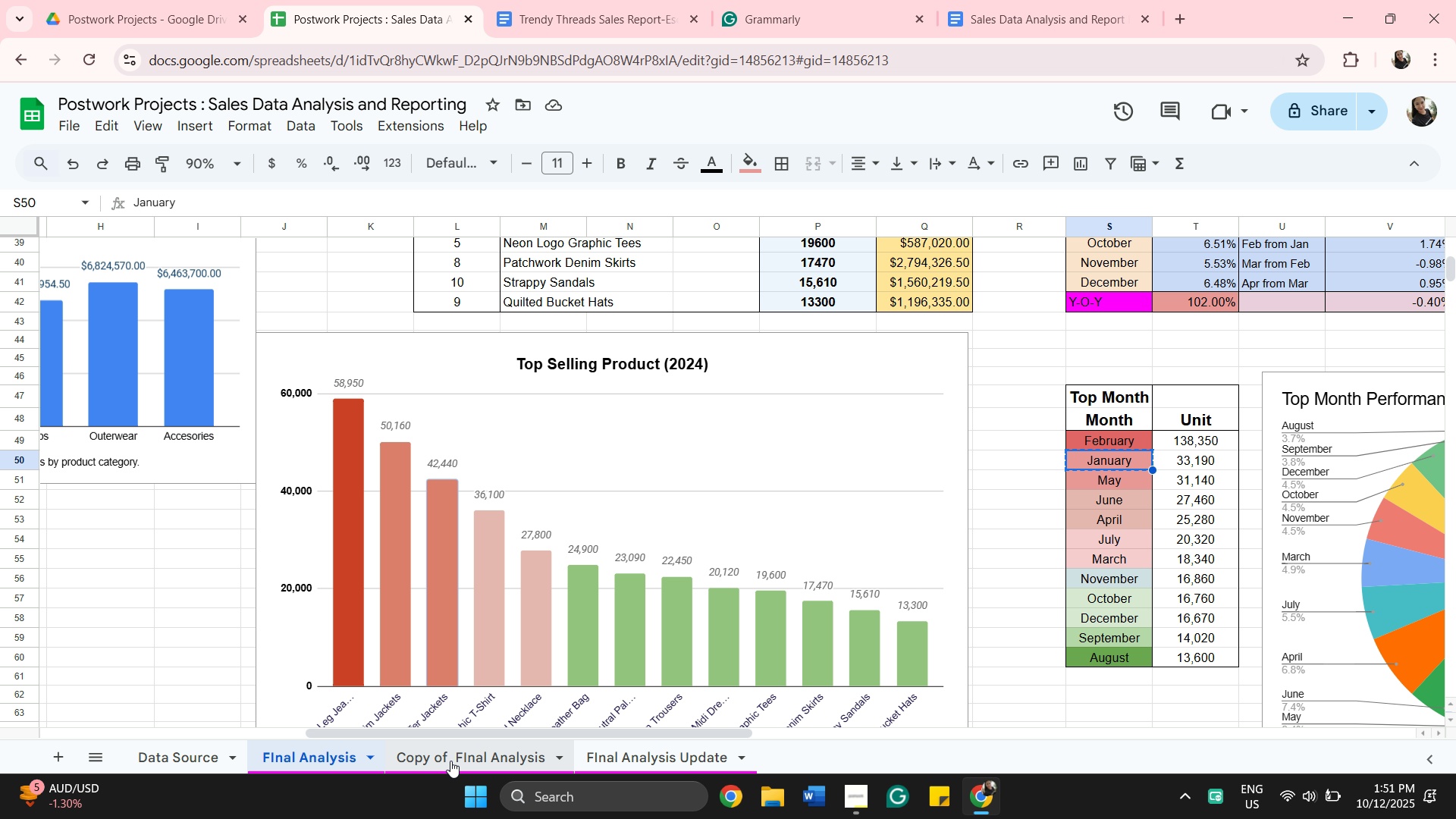 
left_click([566, 12])
 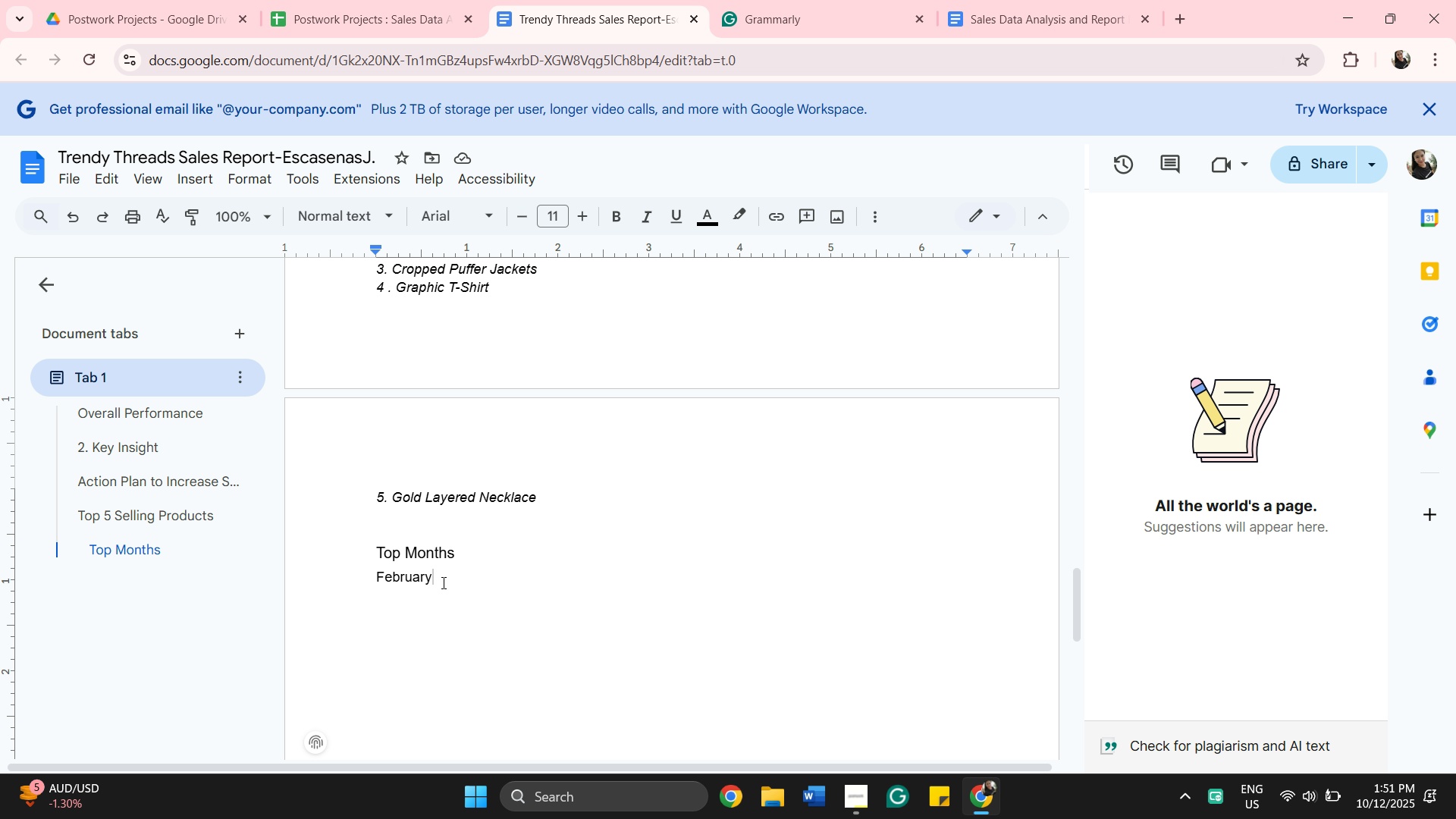 
key(Enter)
 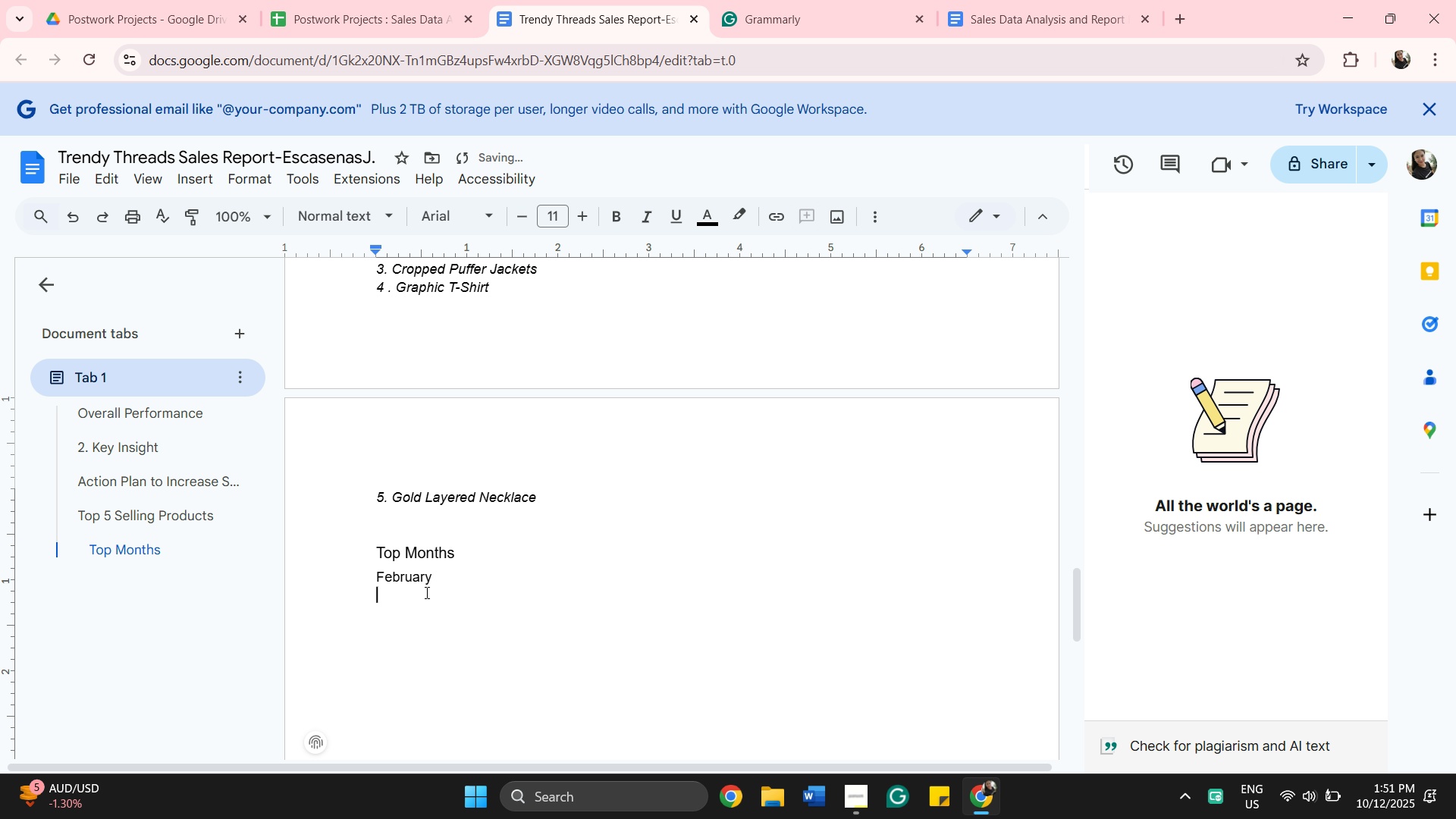 
right_click([425, 592])
 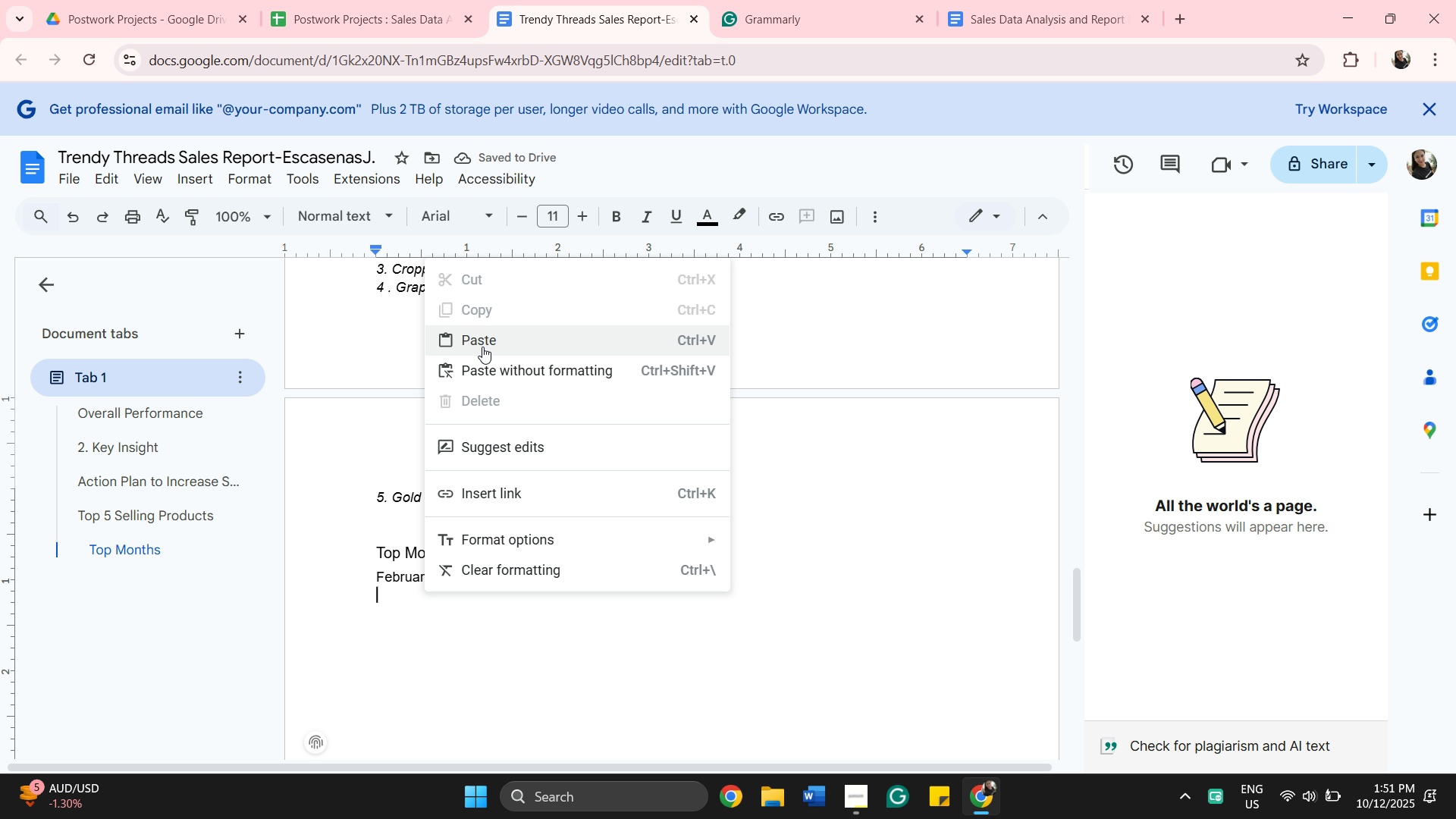 
left_click([482, 347])
 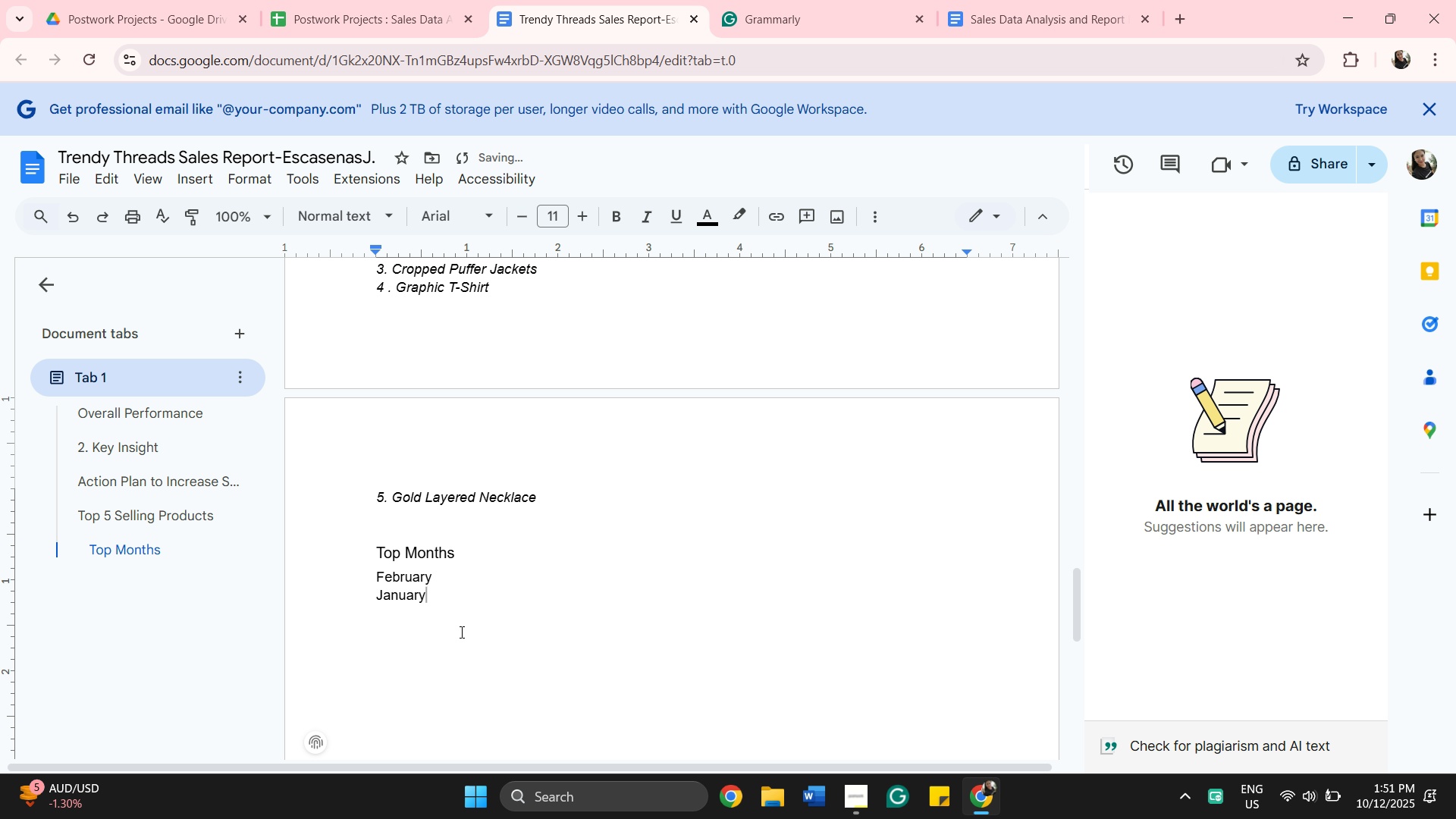 
key(Enter)
 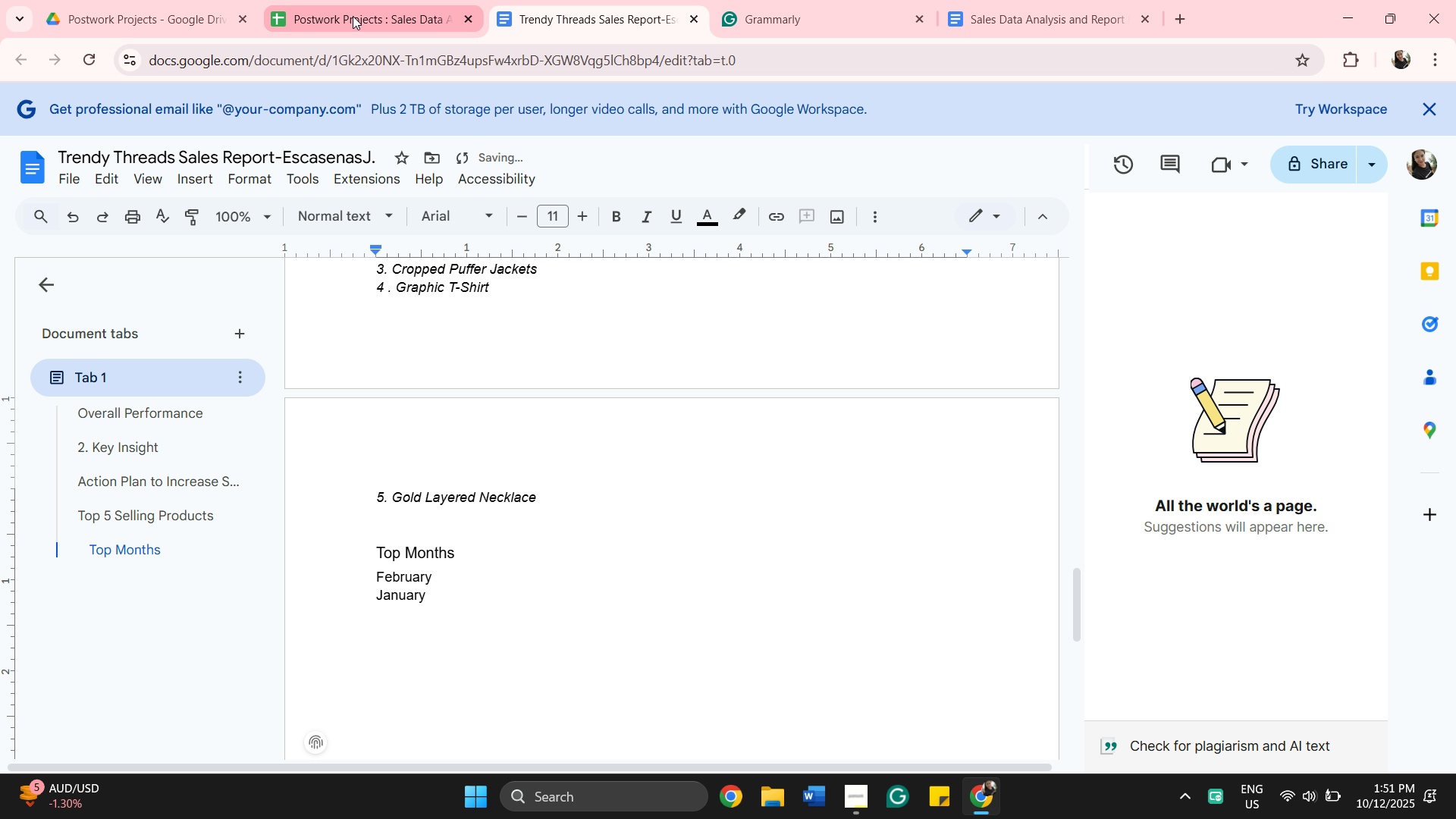 
left_click([353, 14])
 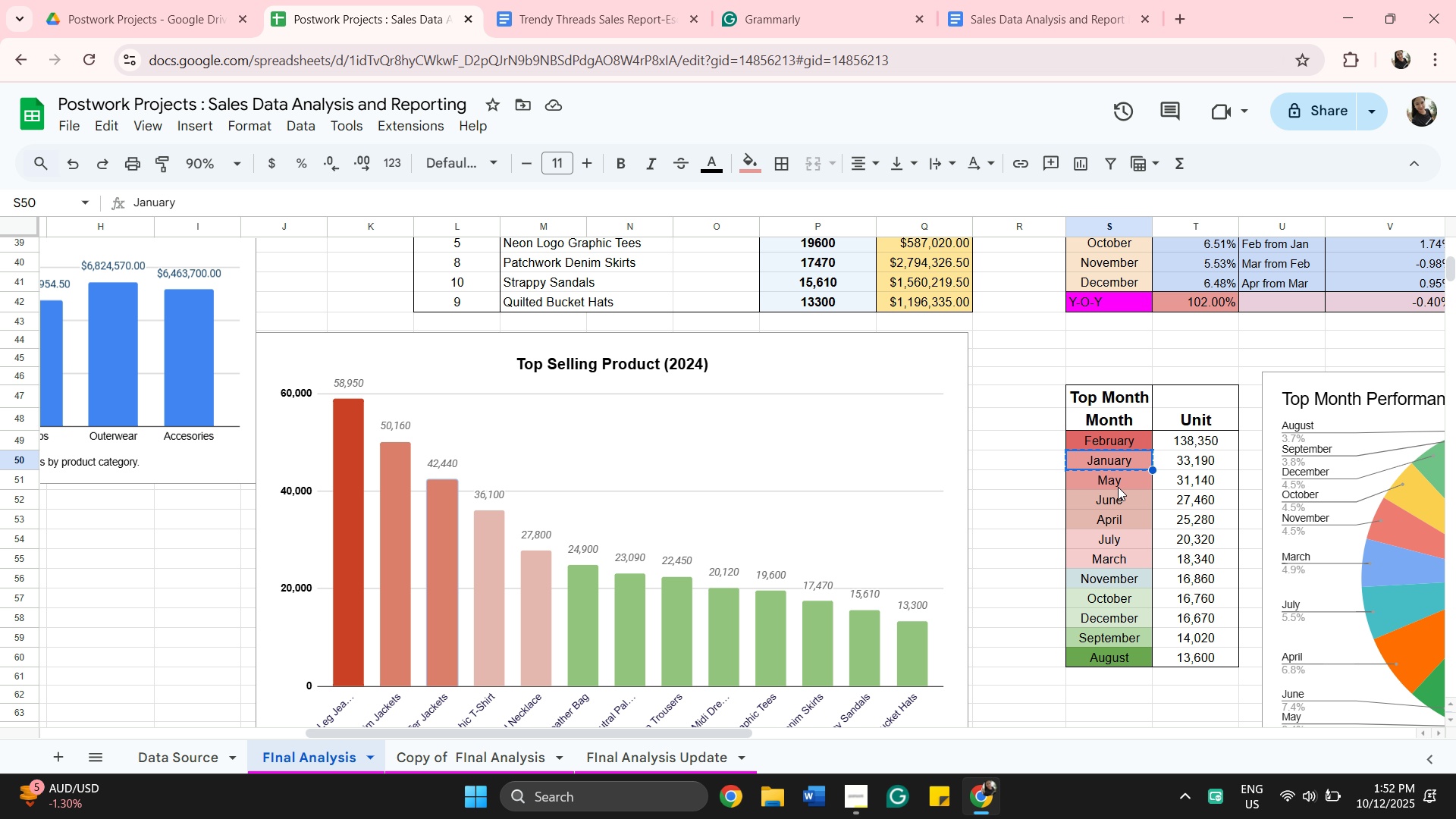 
left_click([1118, 487])
 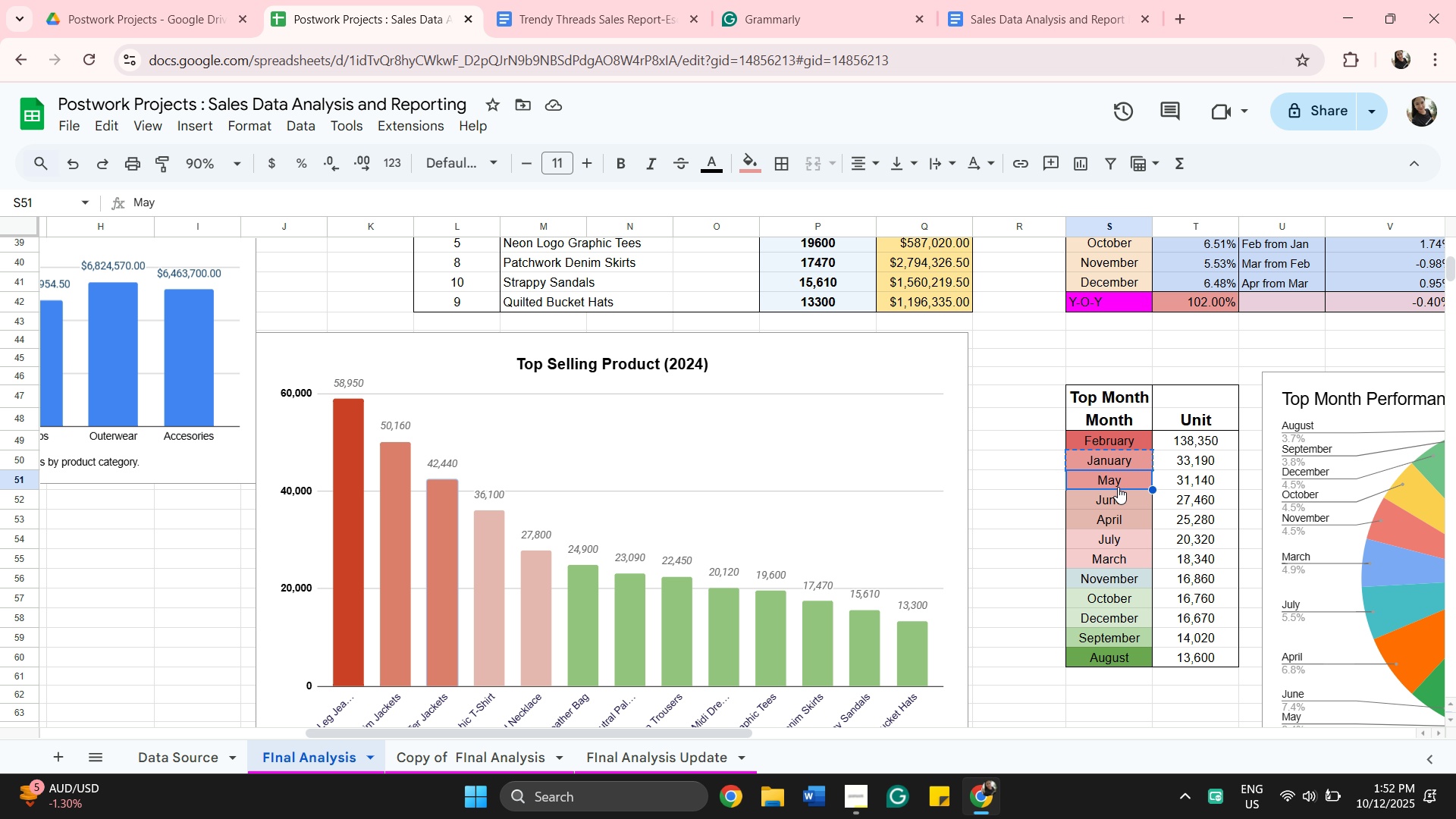 
right_click([1118, 487])
 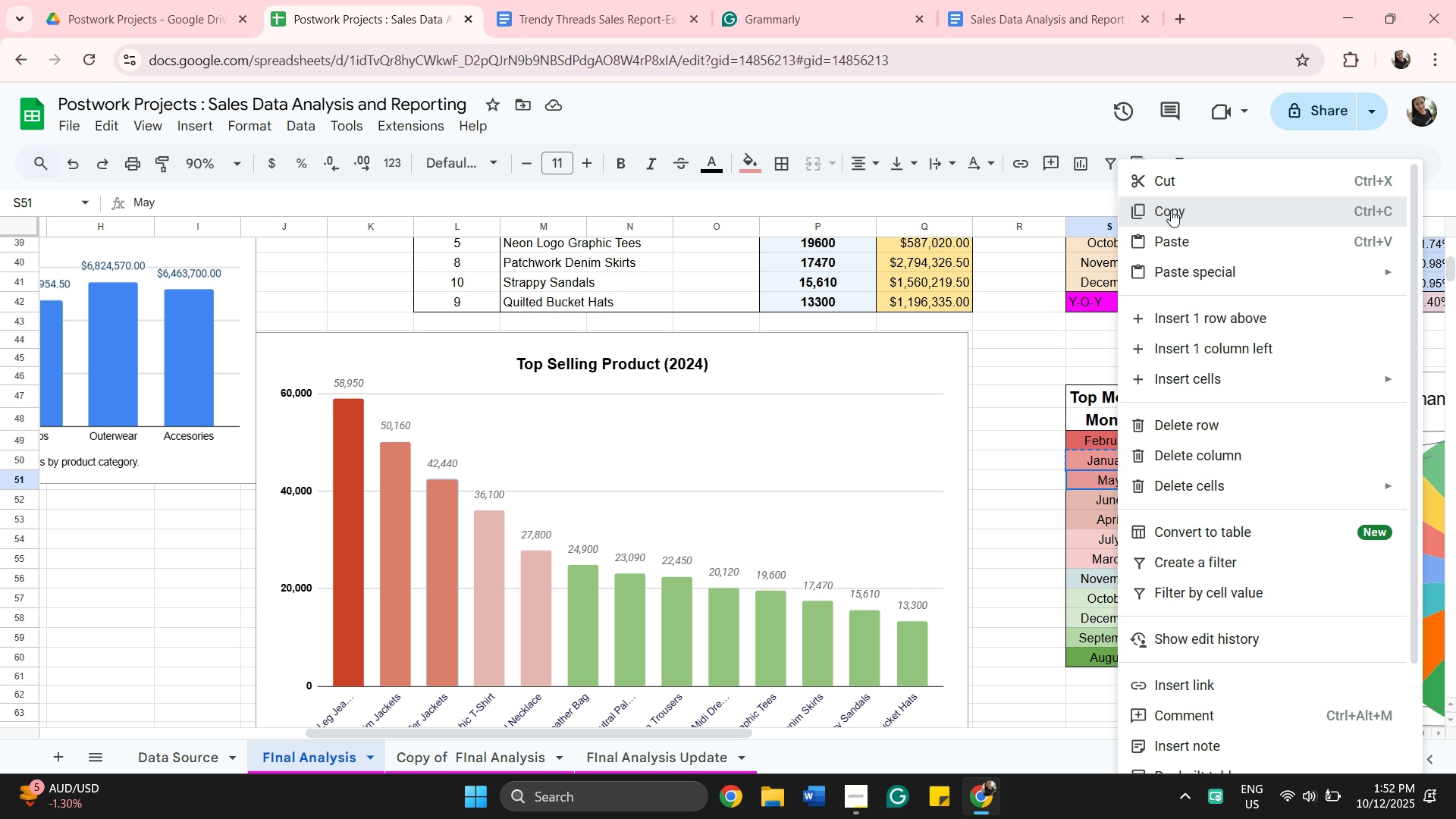 
left_click([1171, 210])
 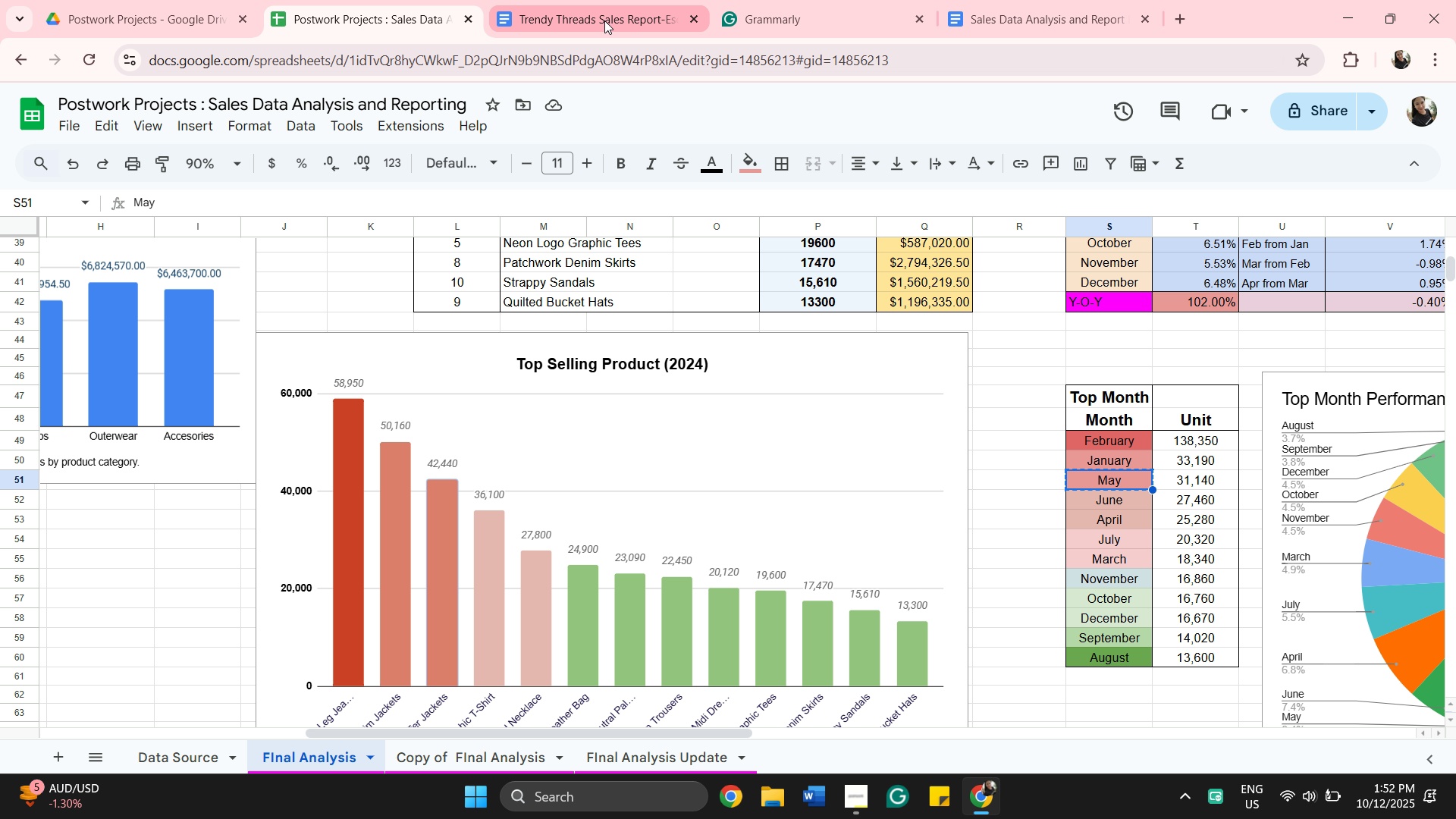 
left_click([604, 20])
 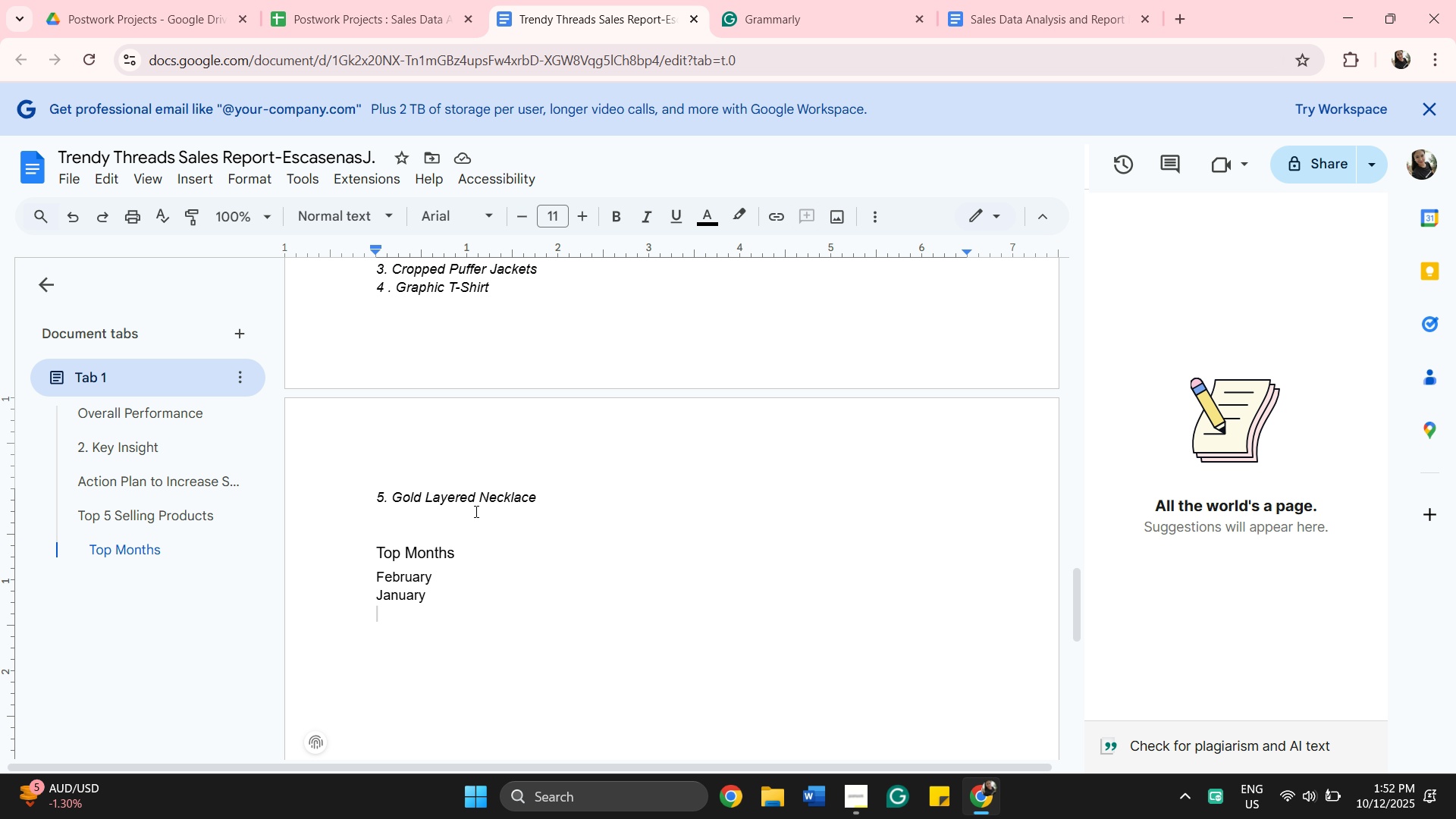 
mouse_move([428, 620])
 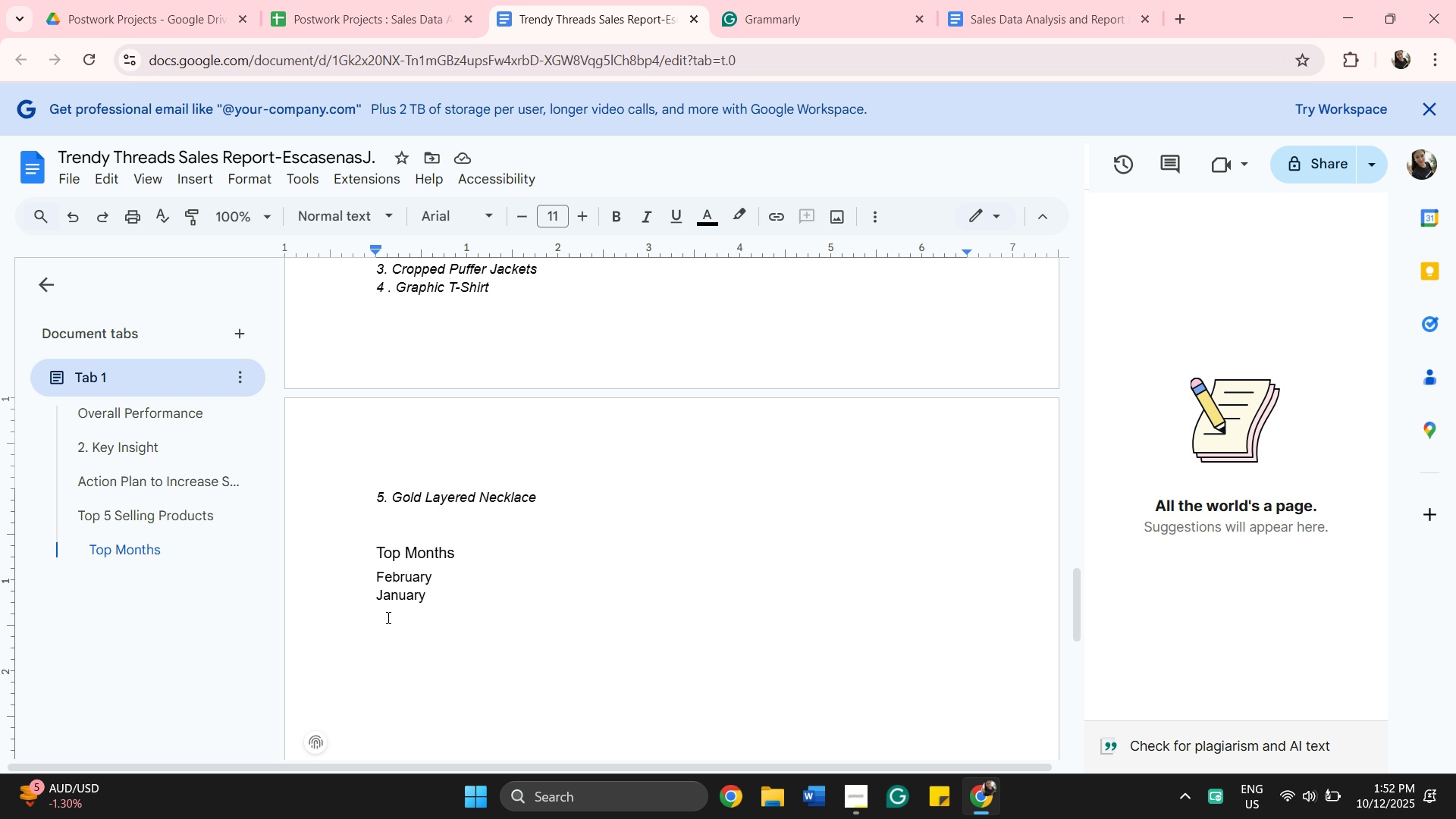 
right_click([389, 617])
 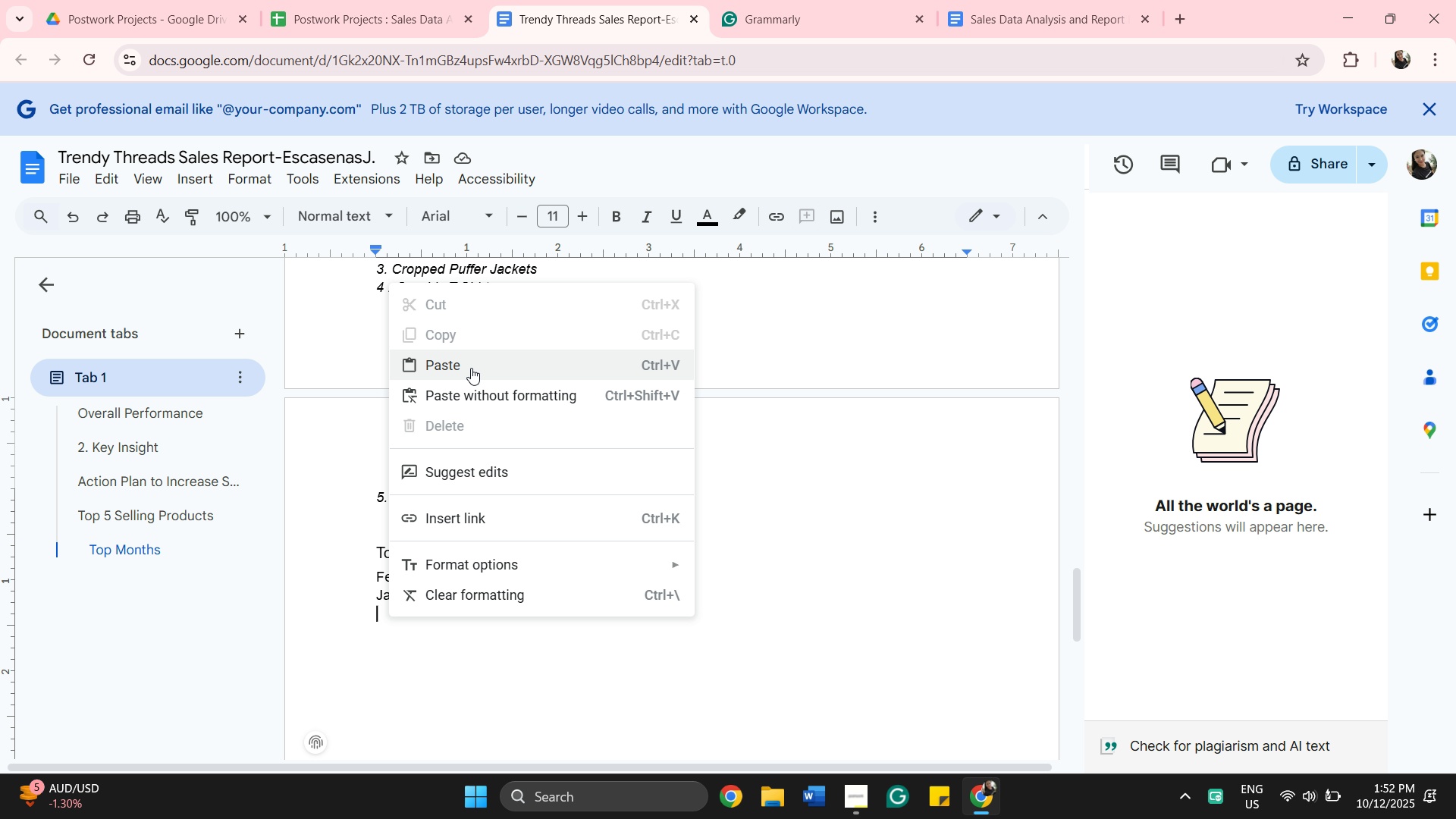 
left_click([471, 368])
 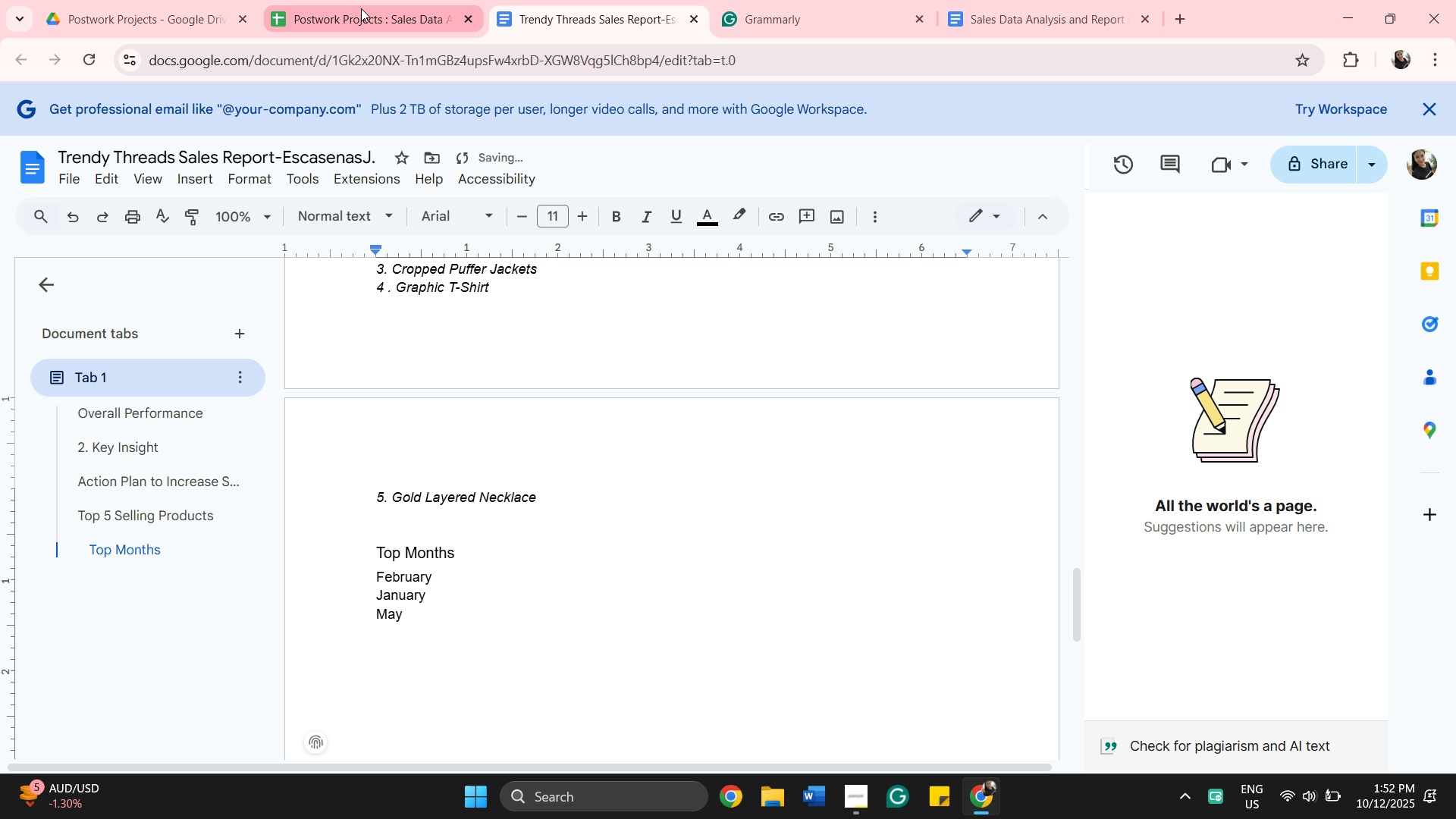 
left_click([361, 15])
 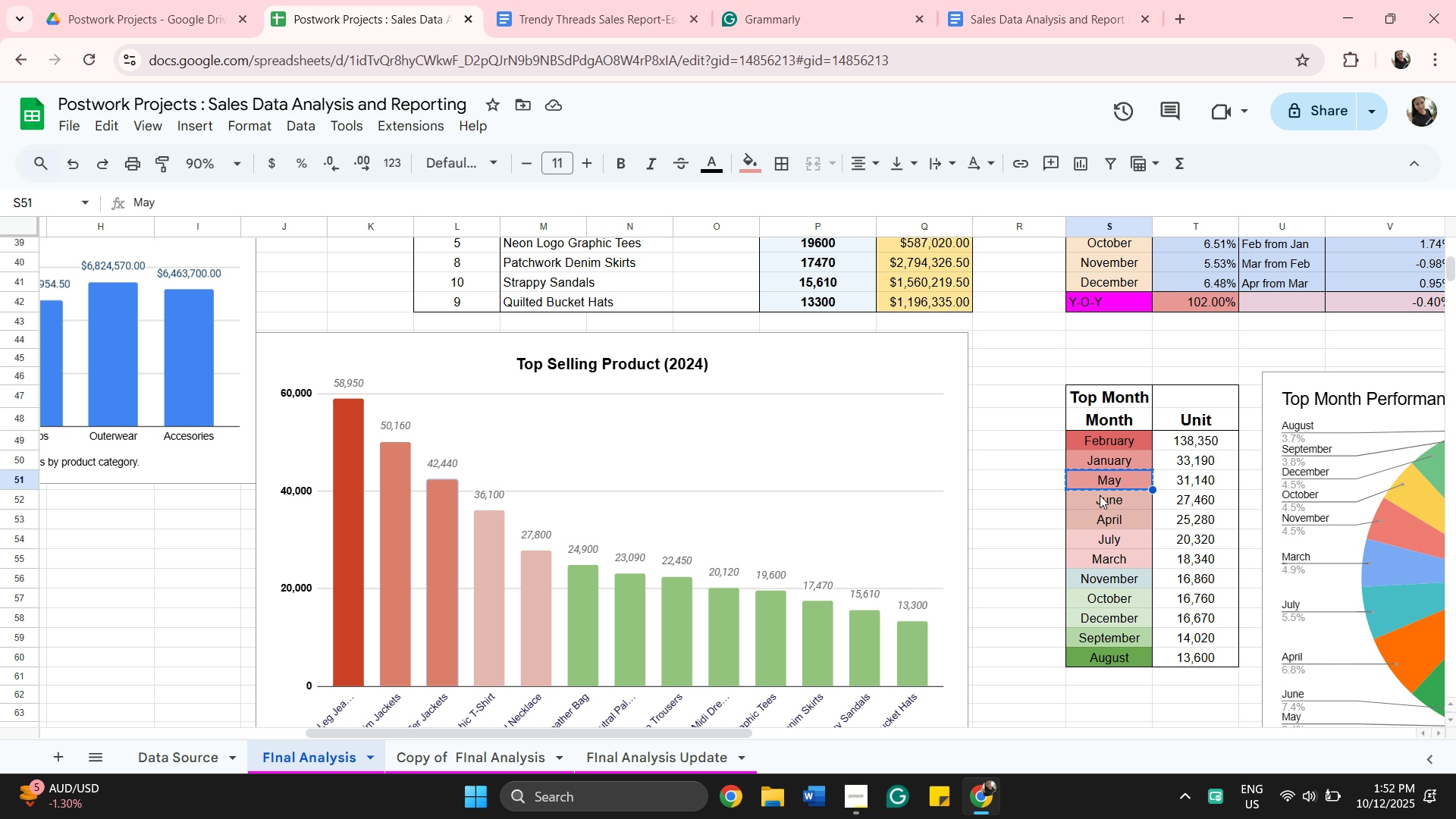 
left_click([1100, 495])
 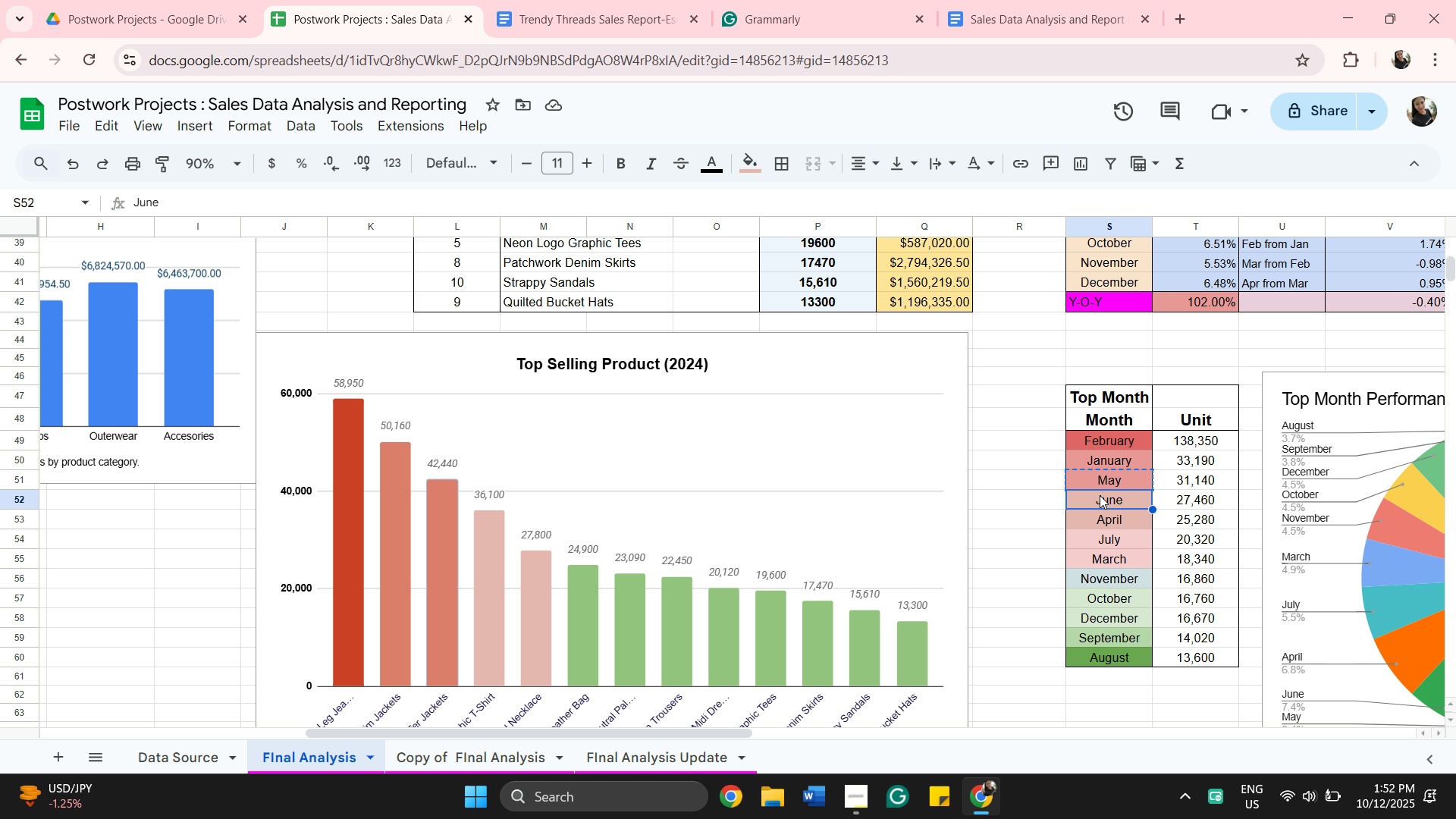 
right_click([1100, 495])
 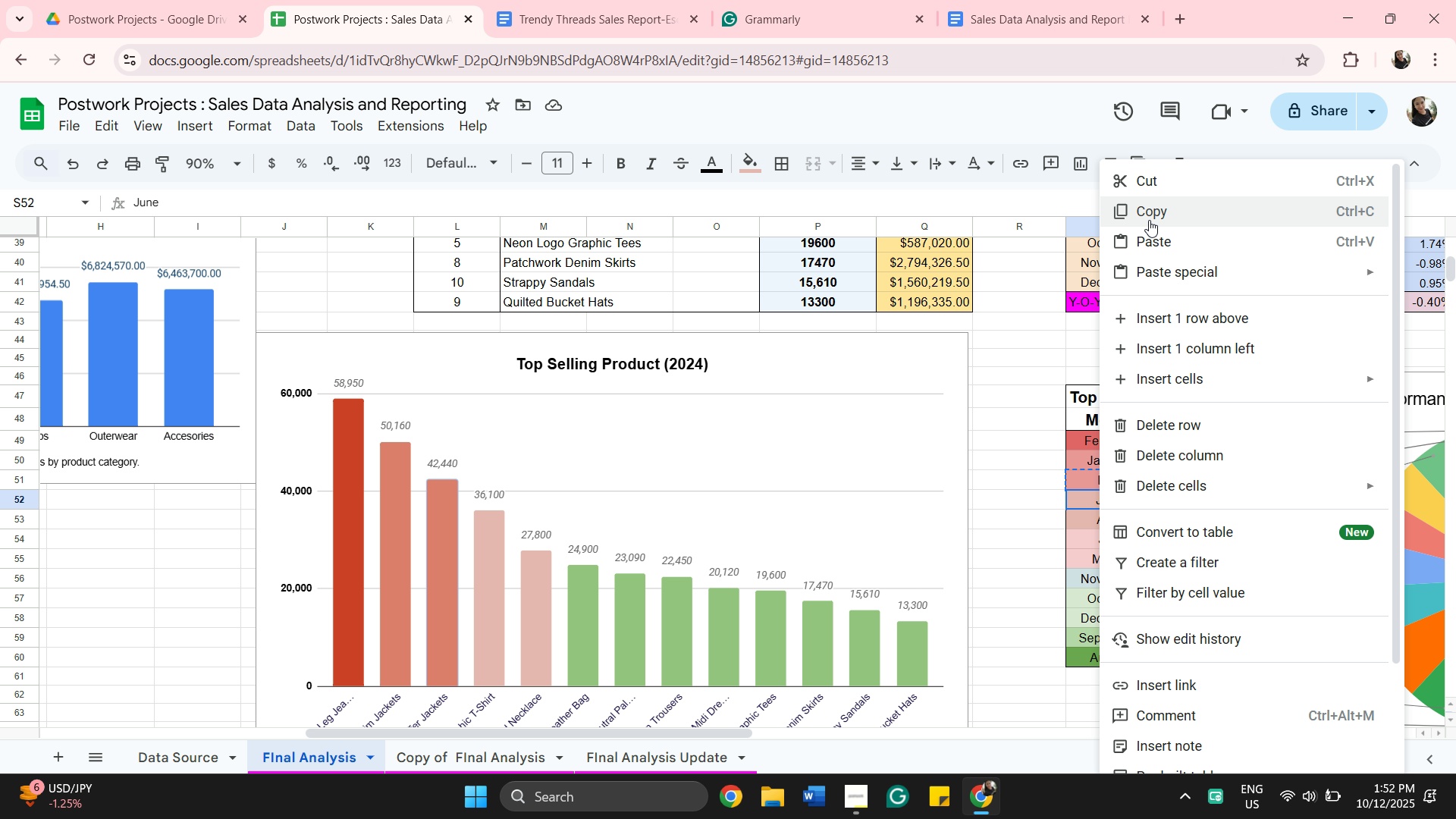 
left_click([1149, 220])
 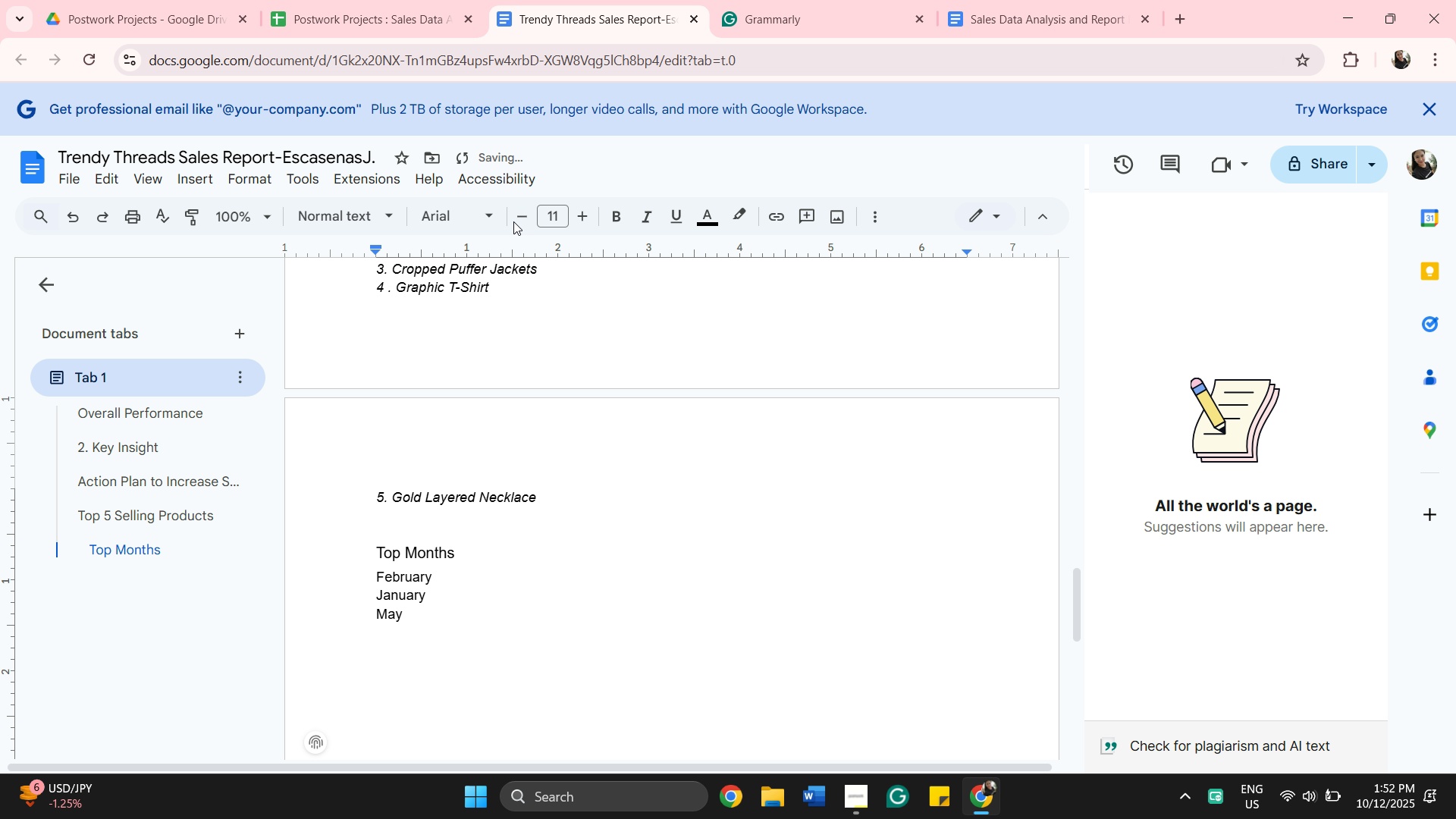 
scroll: coordinate [451, 533], scroll_direction: down, amount: 1.0
 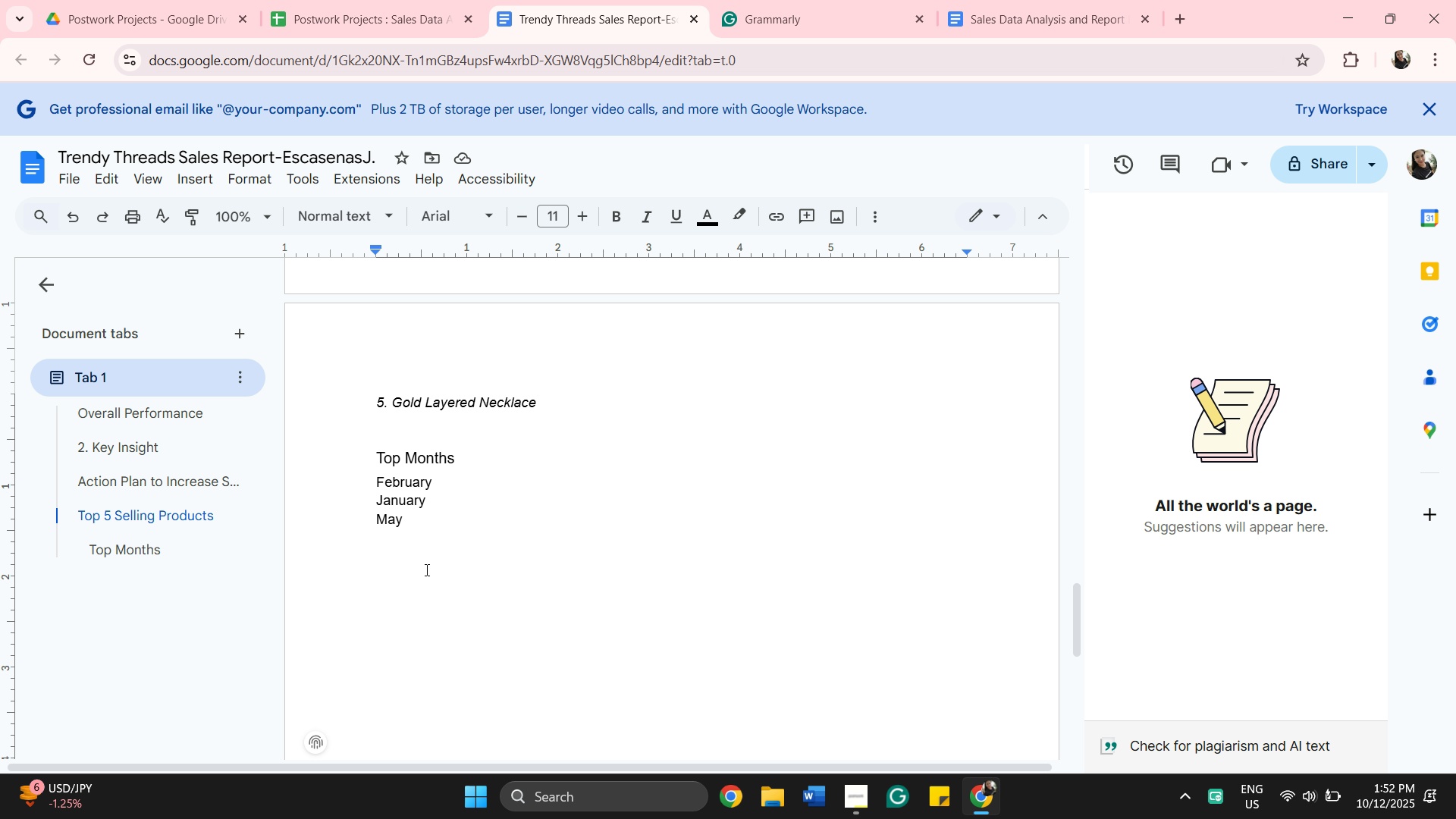 
key(Enter)
 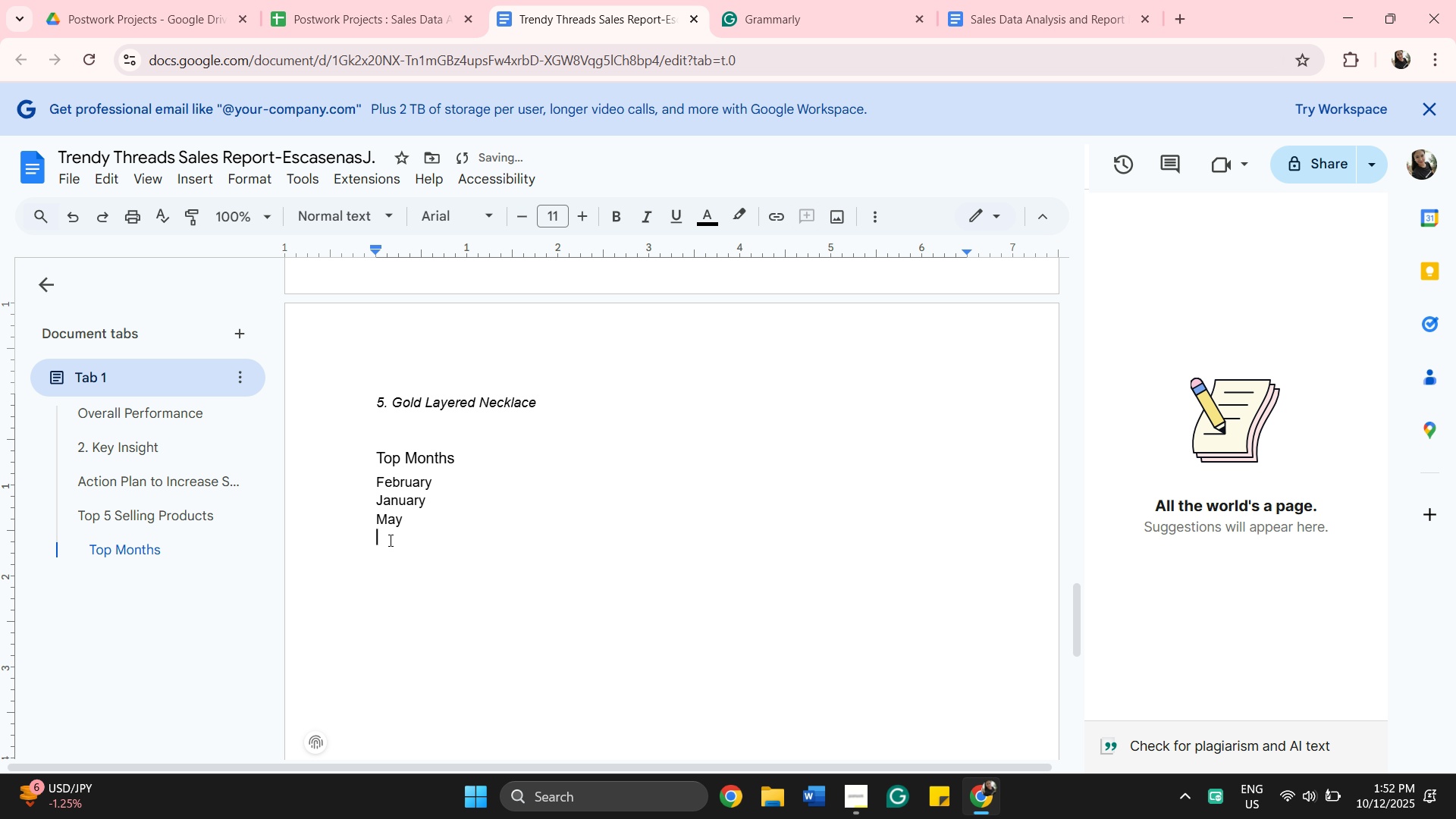 
left_click([389, 540])
 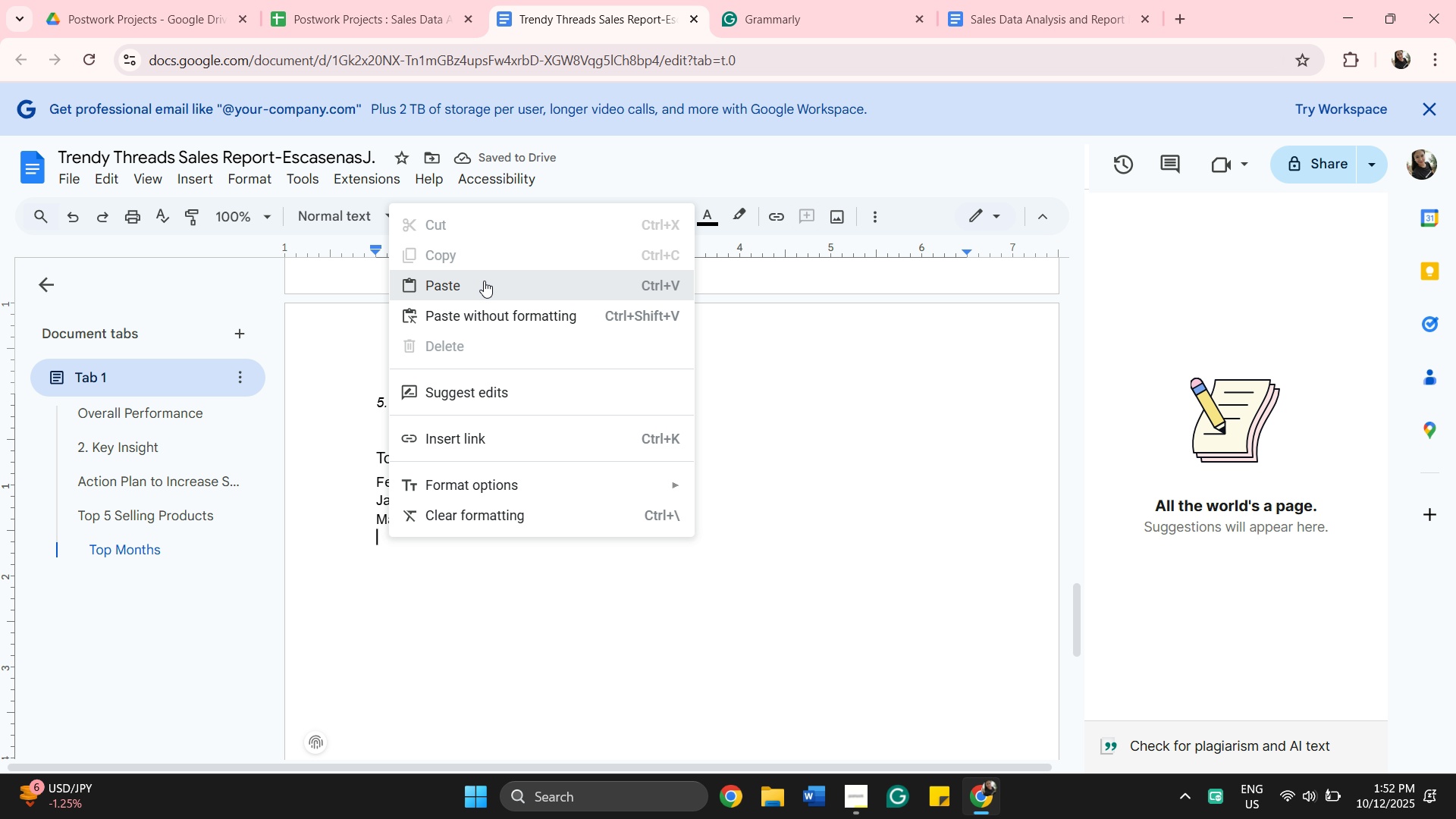 
left_click([484, 281])
 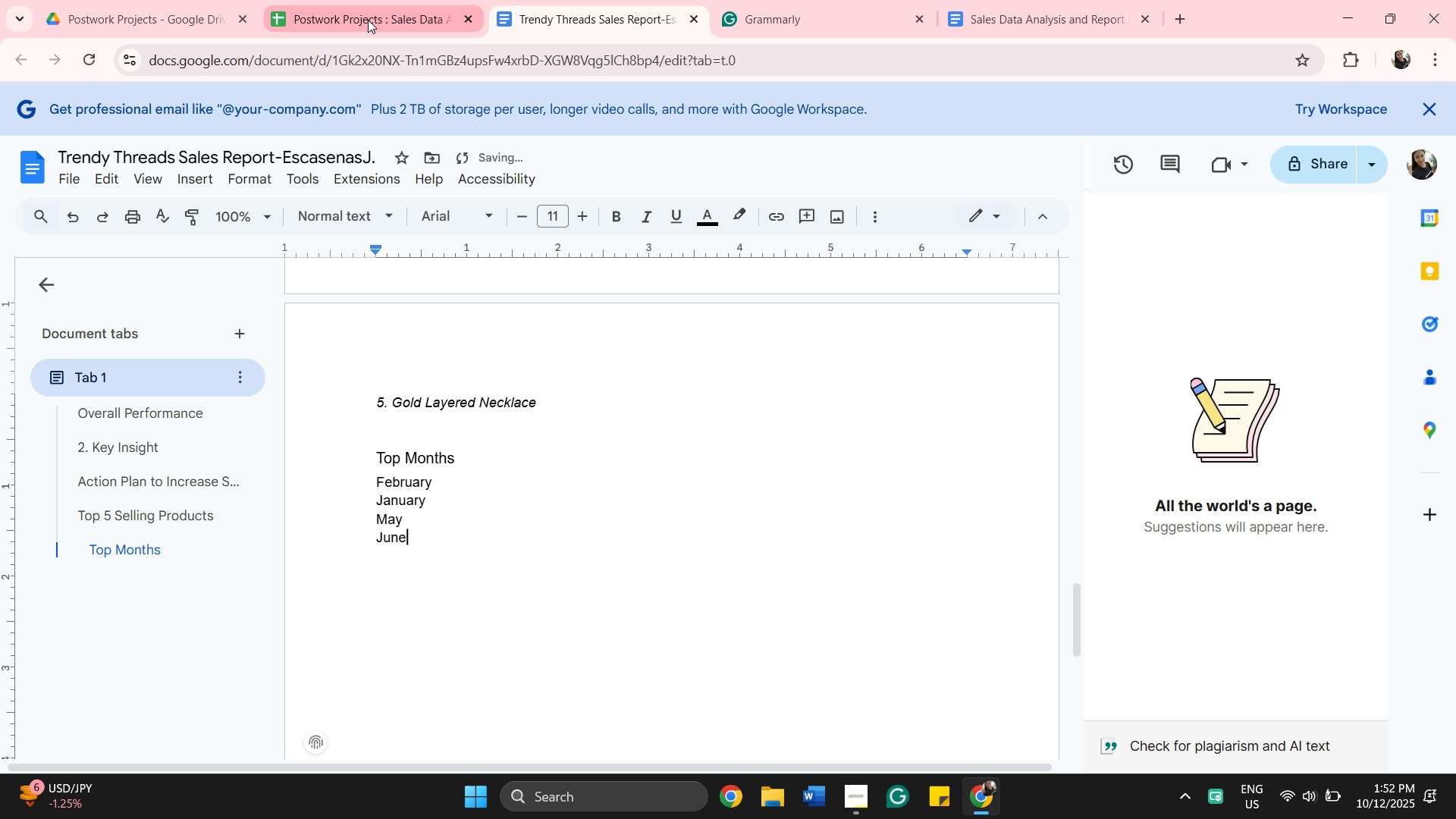 
left_click_drag(start_coordinate=[372, 20], to_coordinate=[376, 18])
 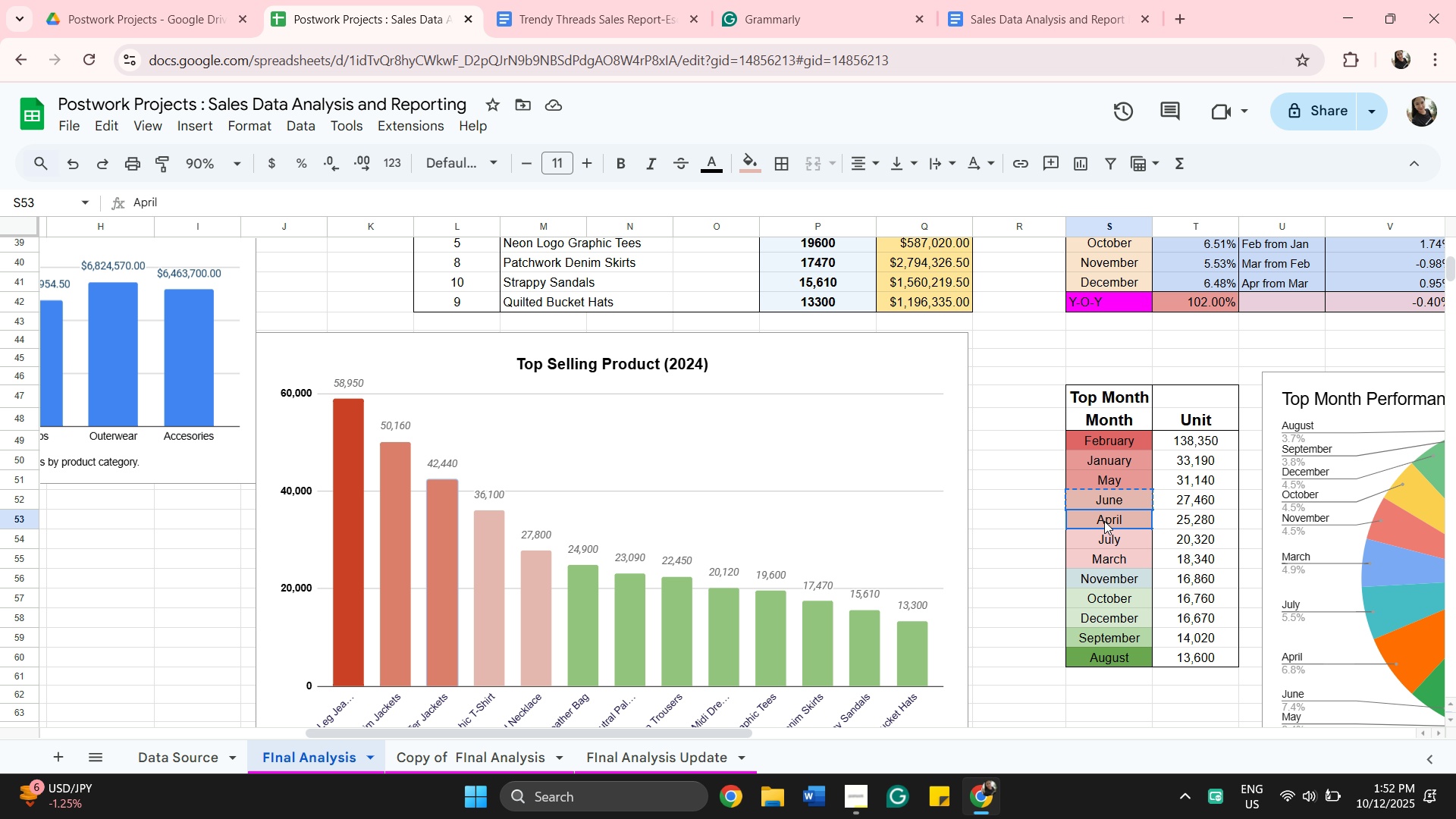 
wait(6.19)
 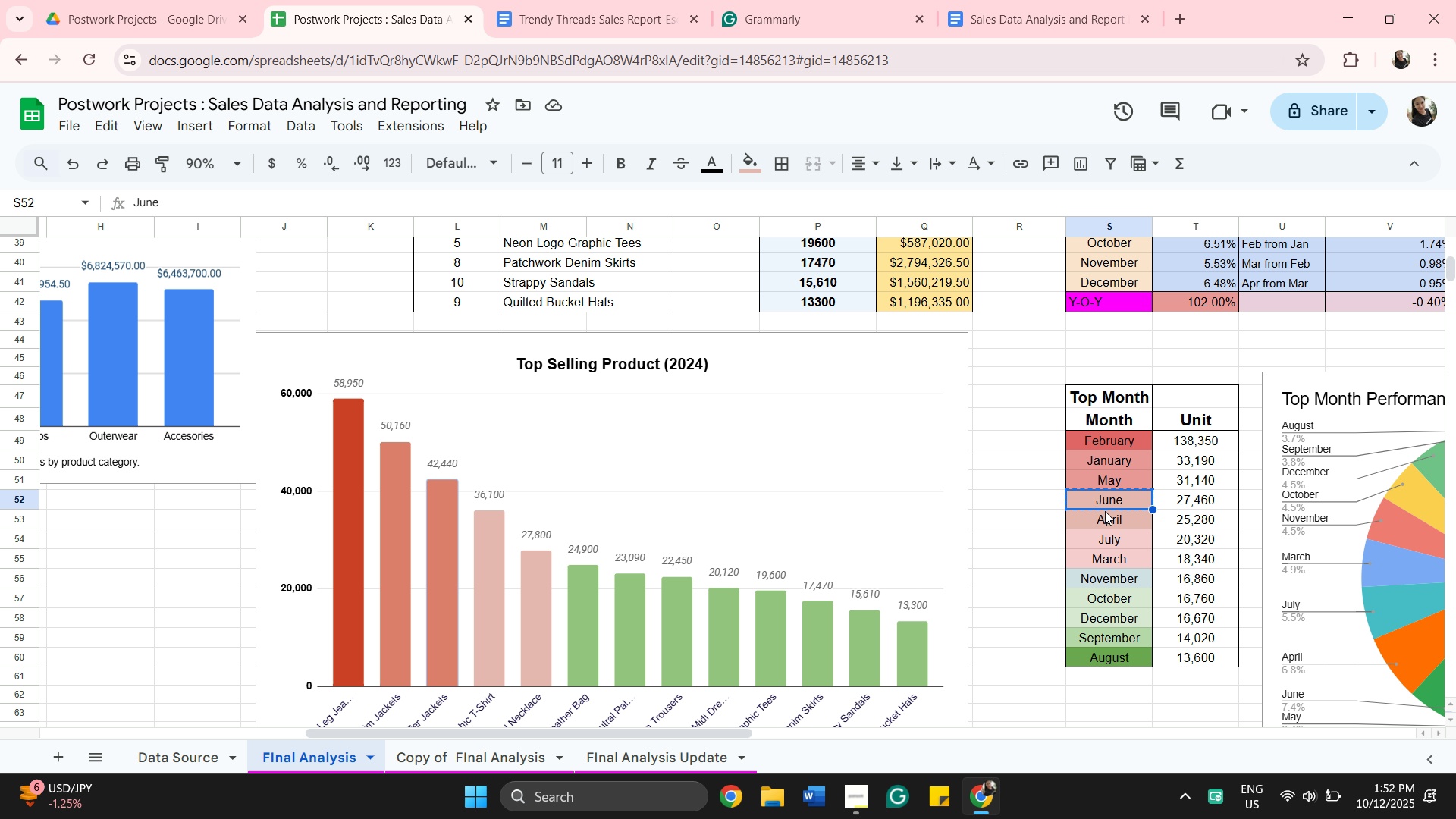 
right_click([1112, 521])
 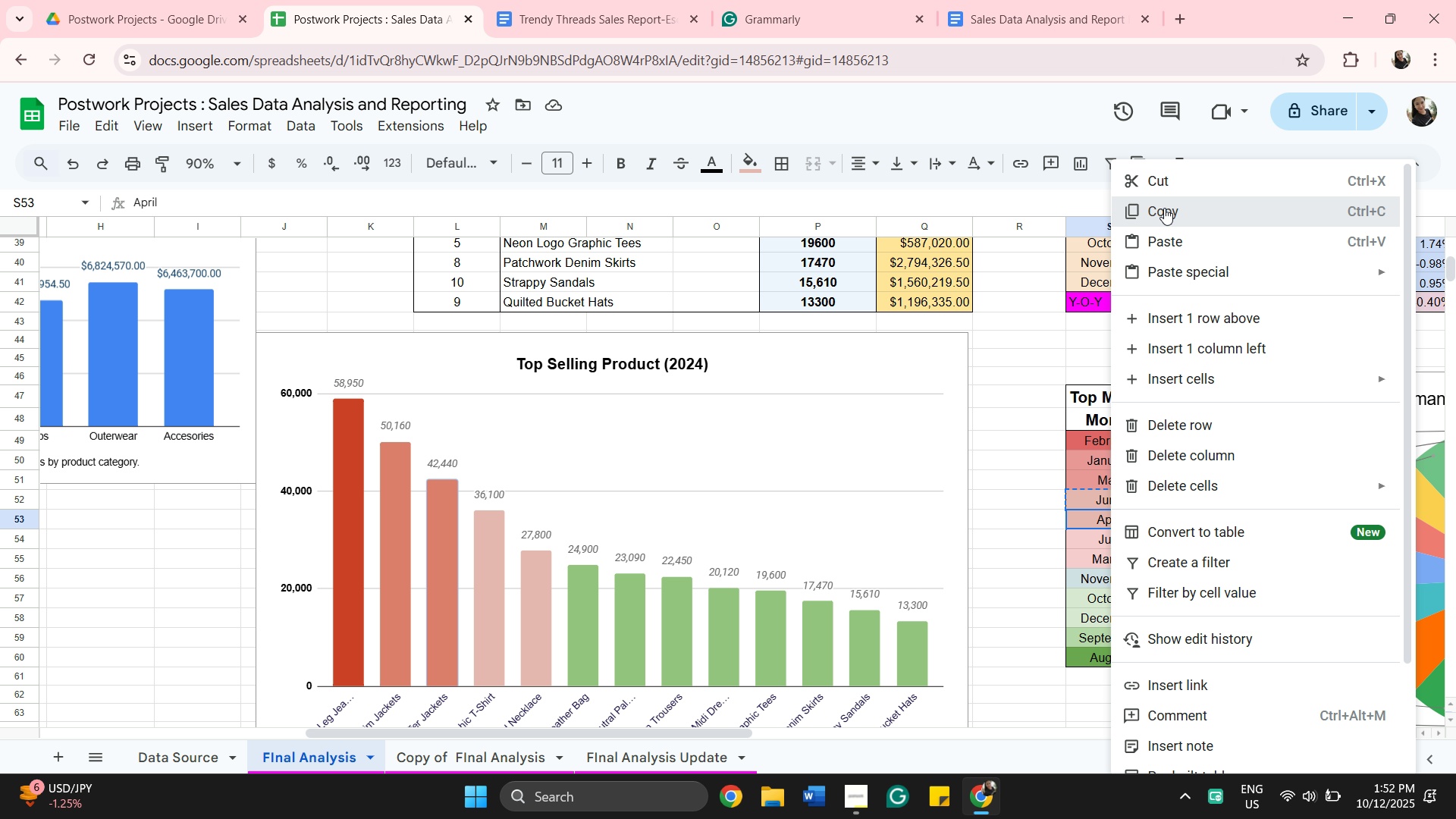 
left_click([1164, 208])
 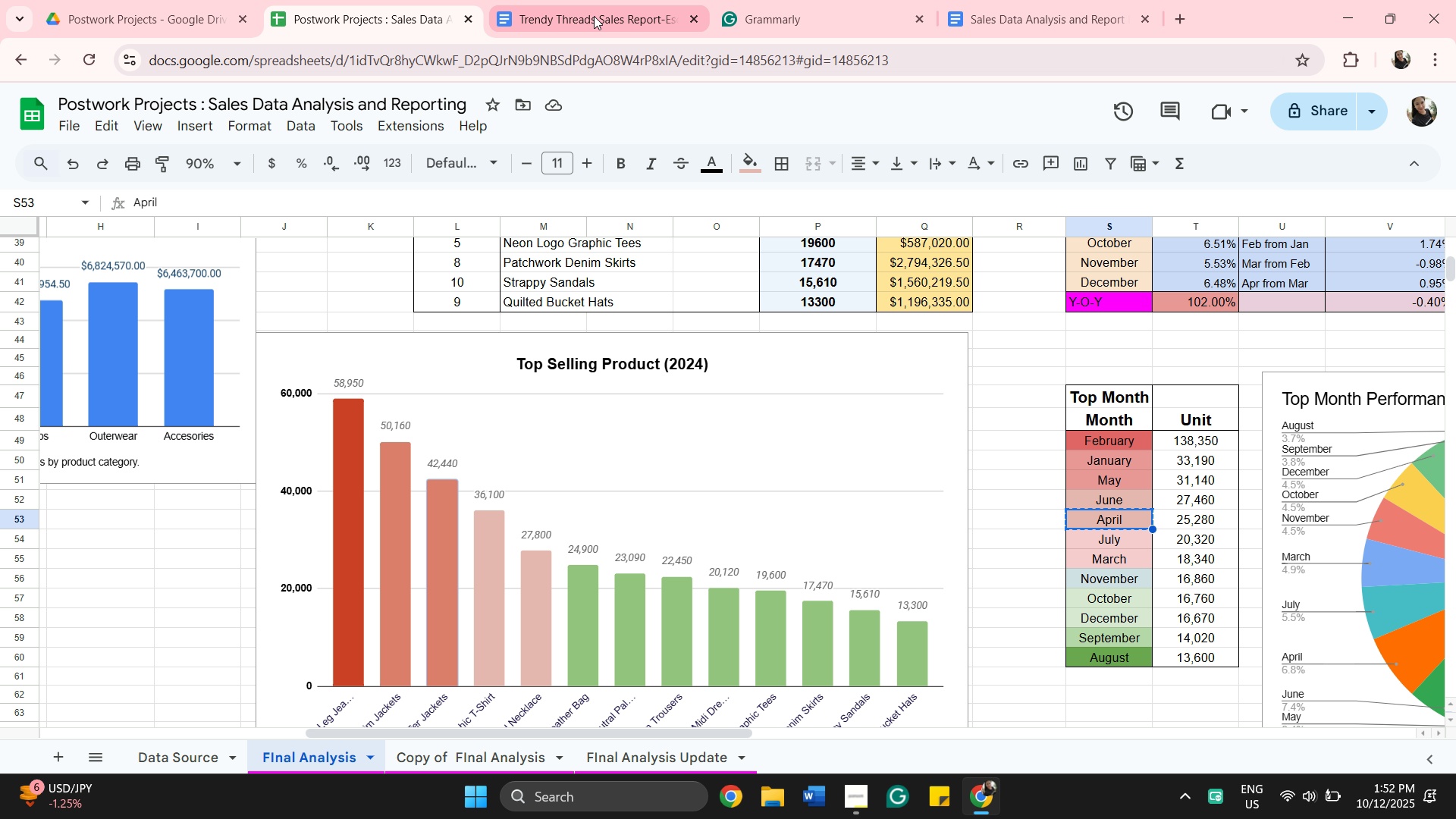 
left_click([595, 16])
 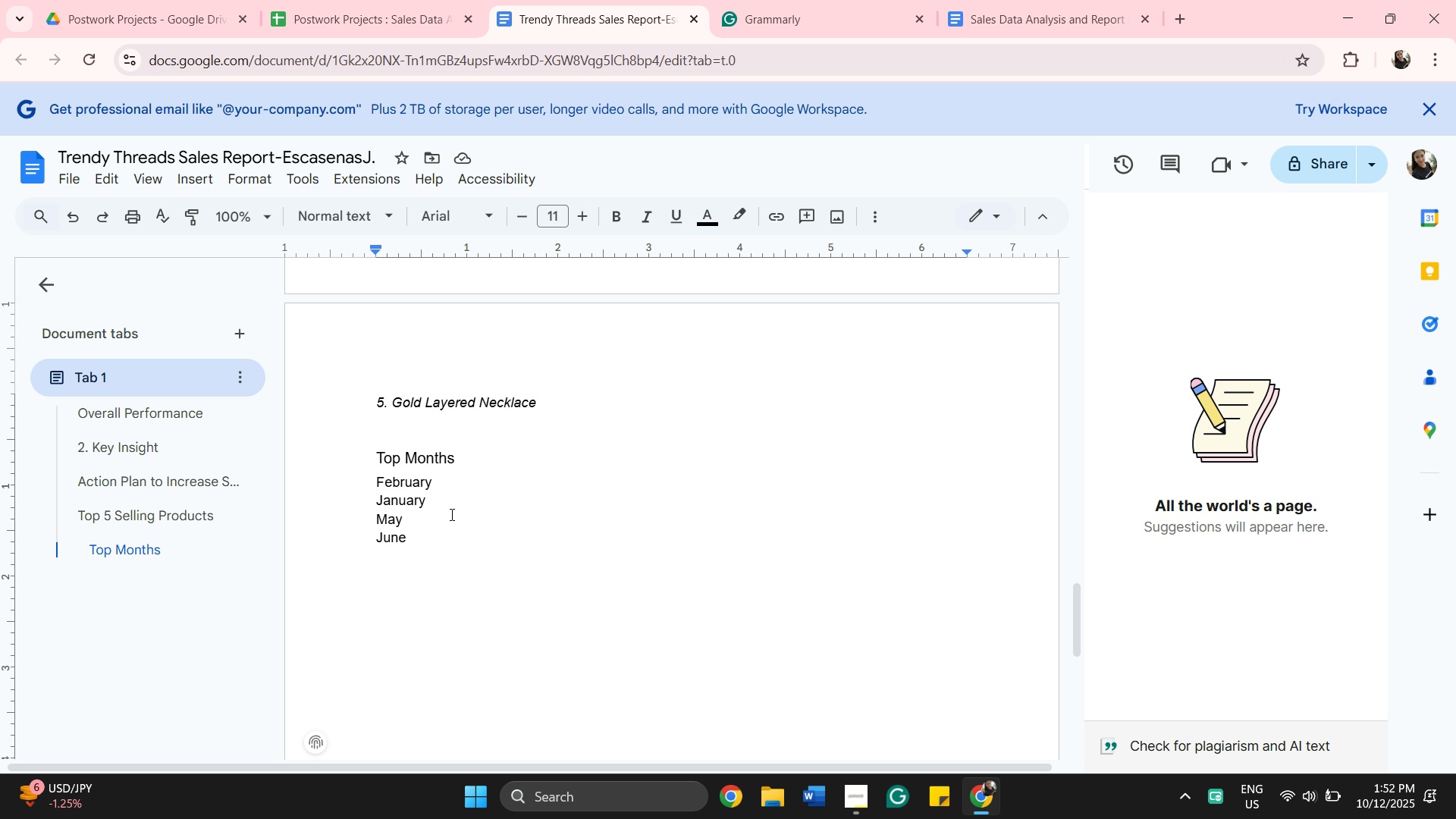 
key(Enter)
 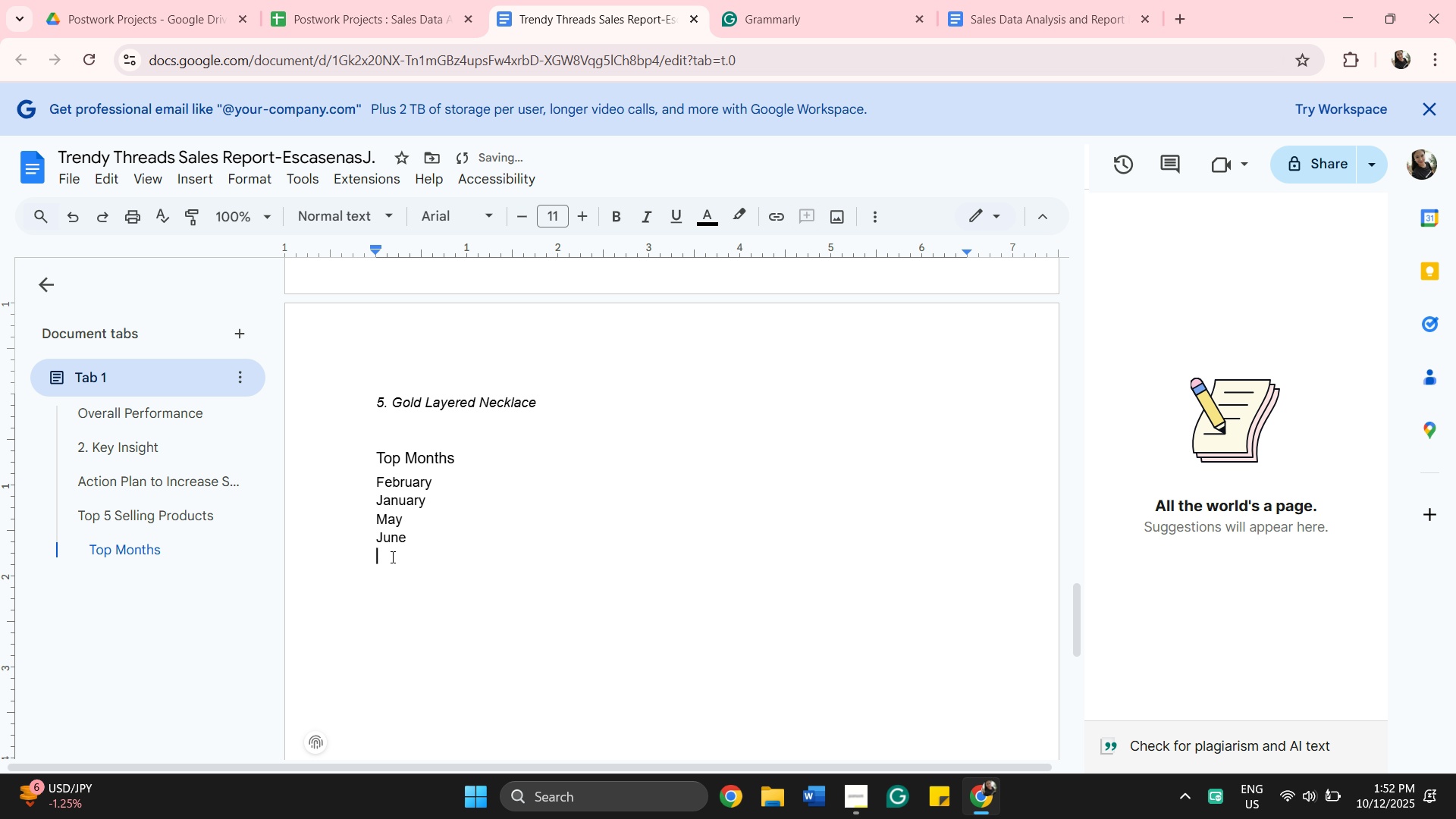 
right_click([391, 557])
 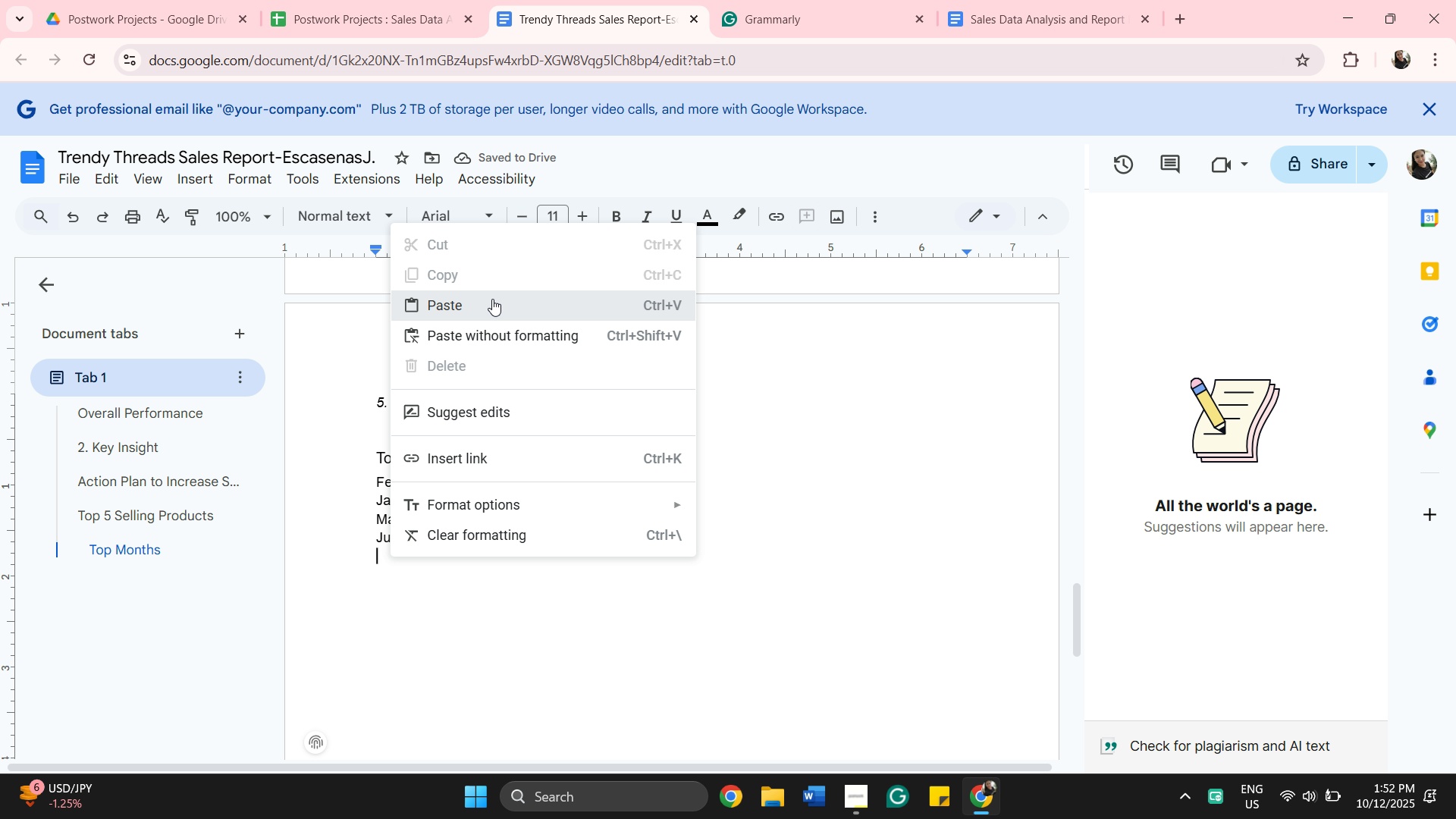 
left_click([492, 299])
 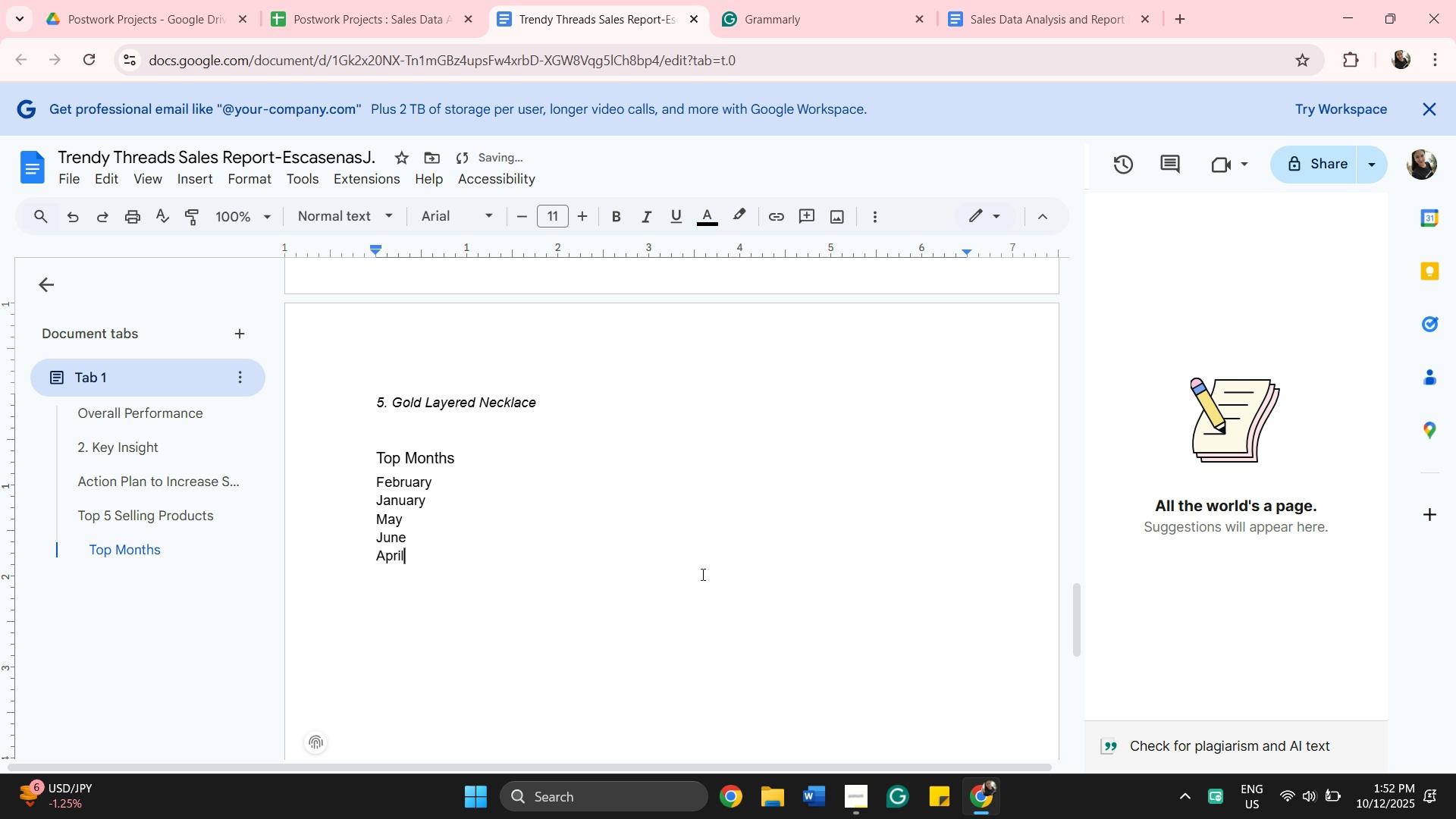 